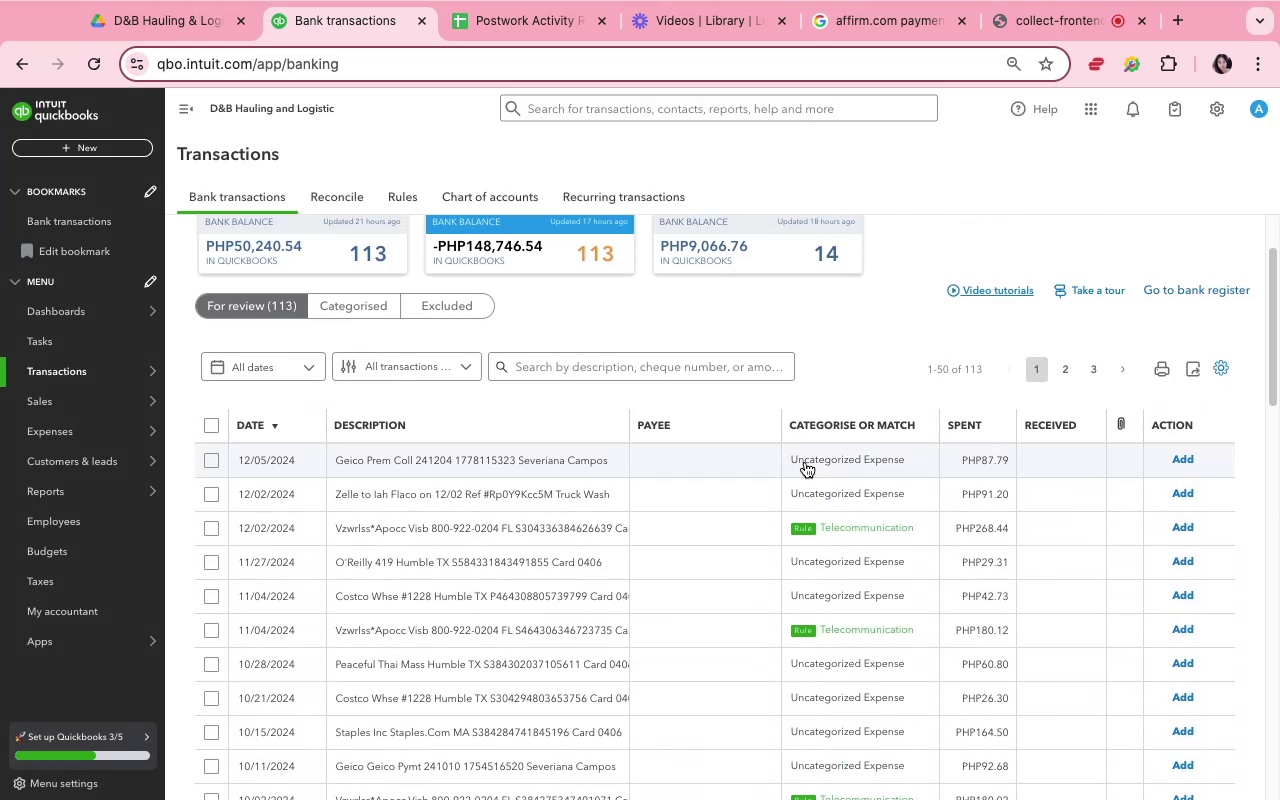 
scroll: coordinate [803, 463], scroll_direction: down, amount: 6.0
 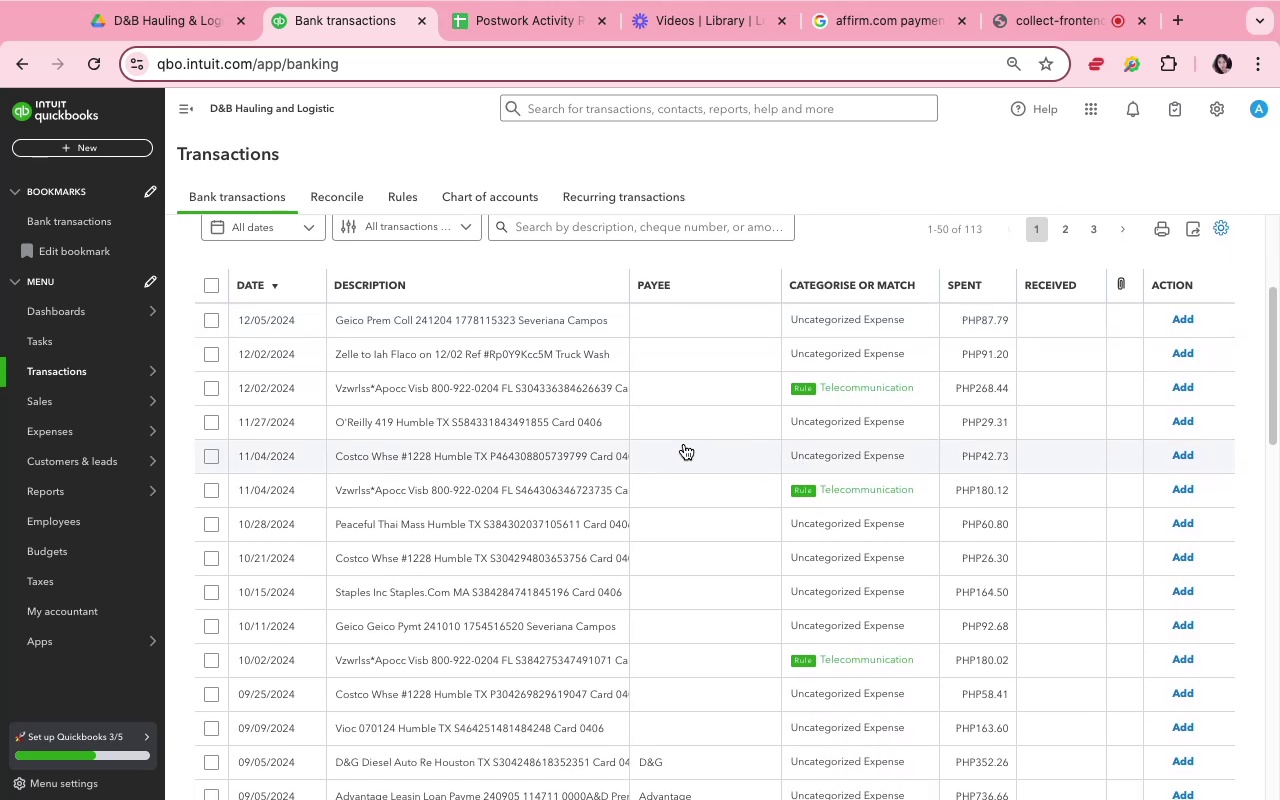 
left_click([685, 424])
 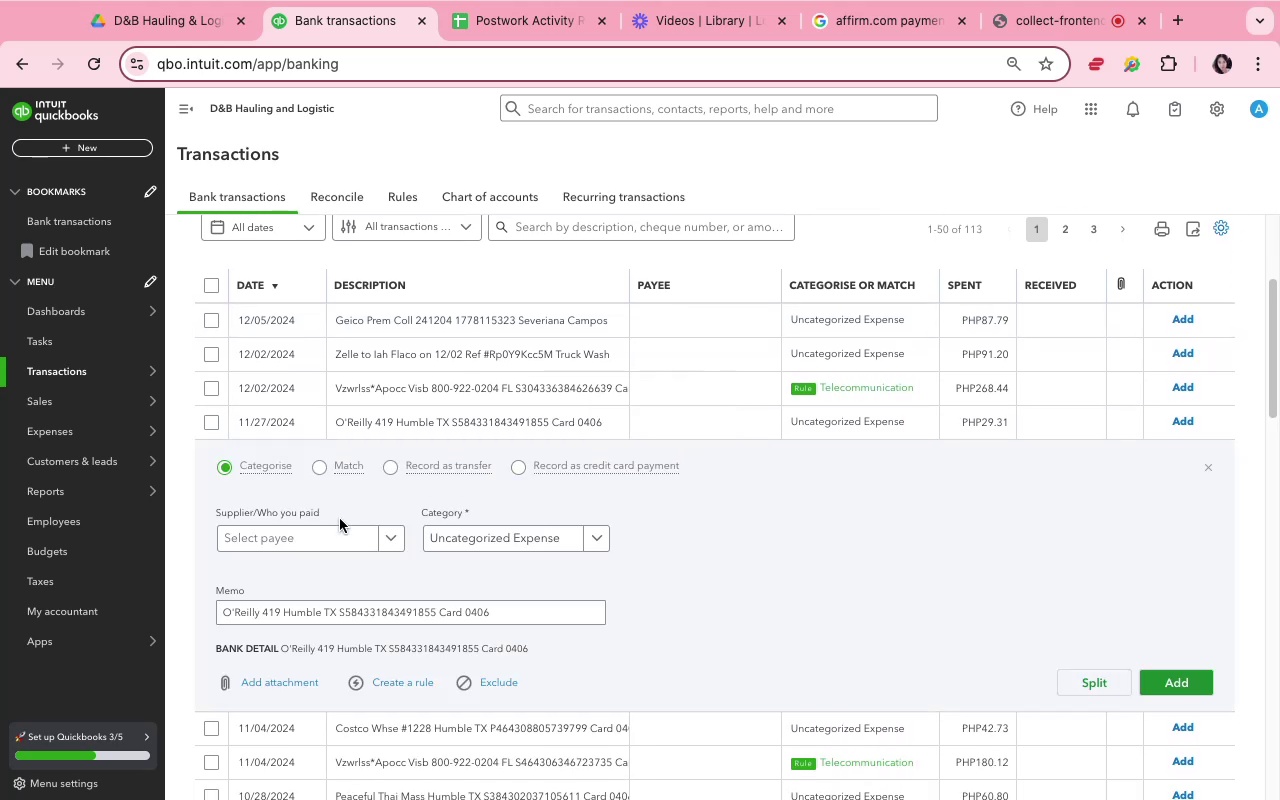 
left_click([297, 550])
 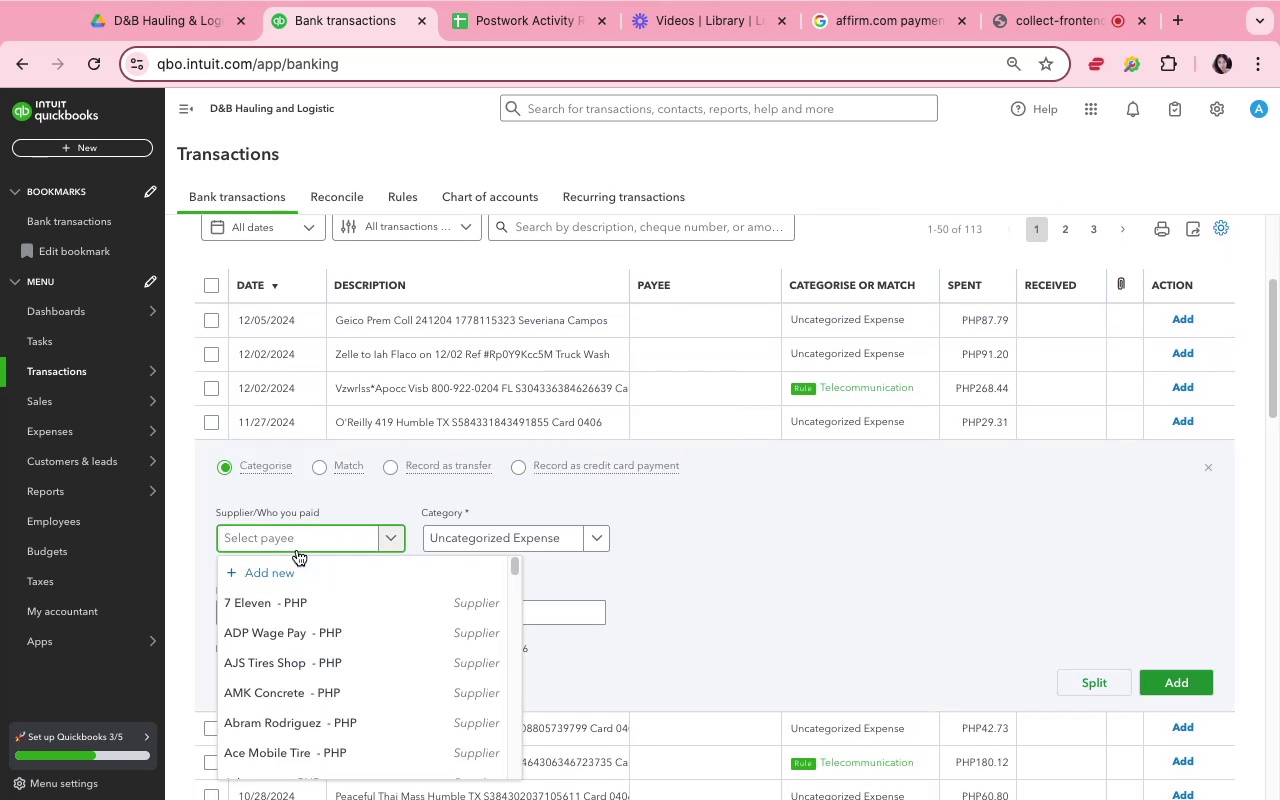 
type(O'Re)
 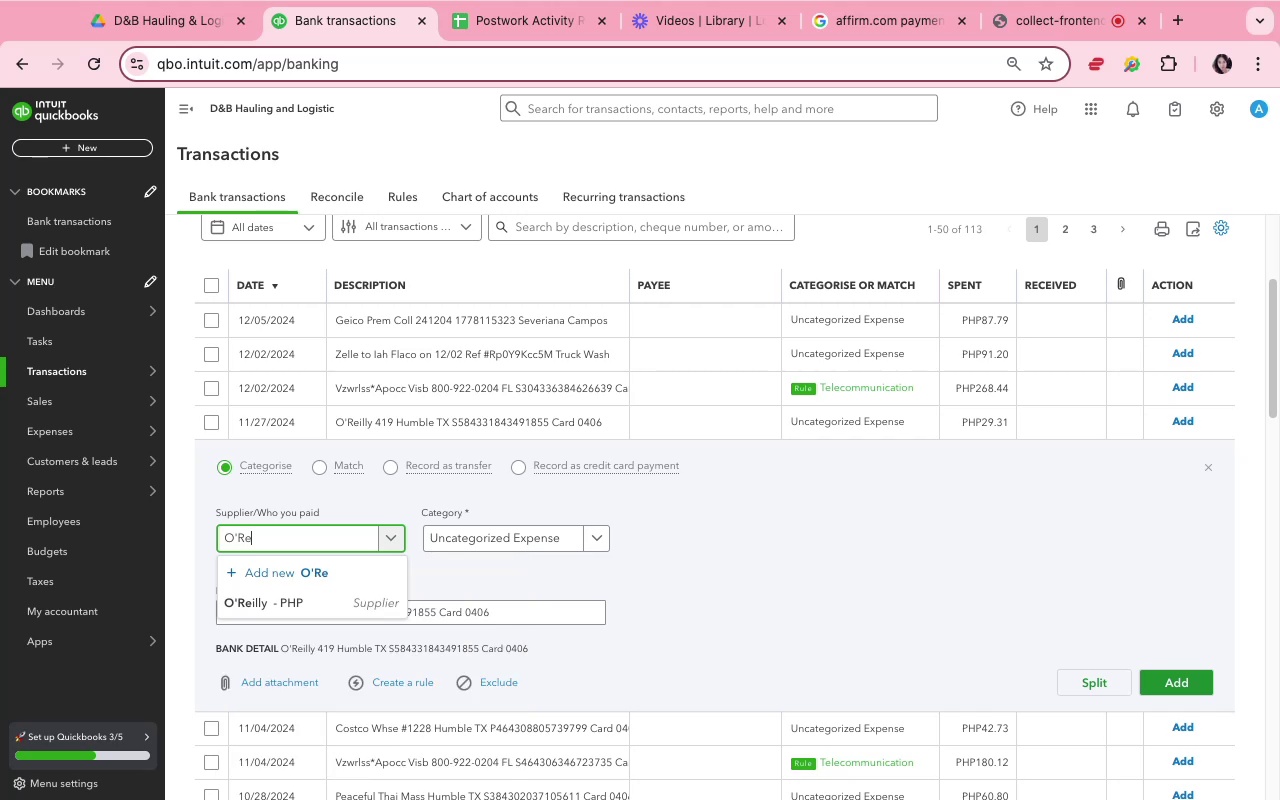 
wait(5.26)
 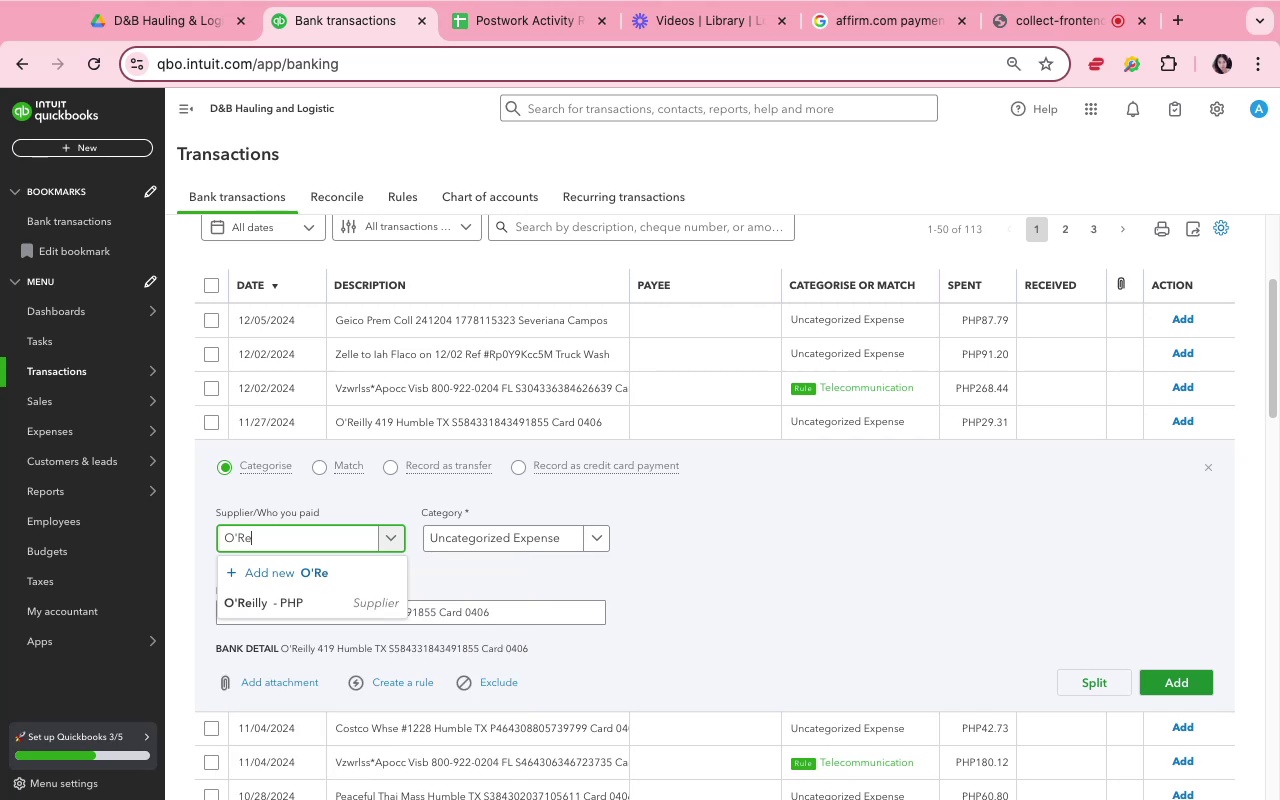 
left_click([502, 529])
 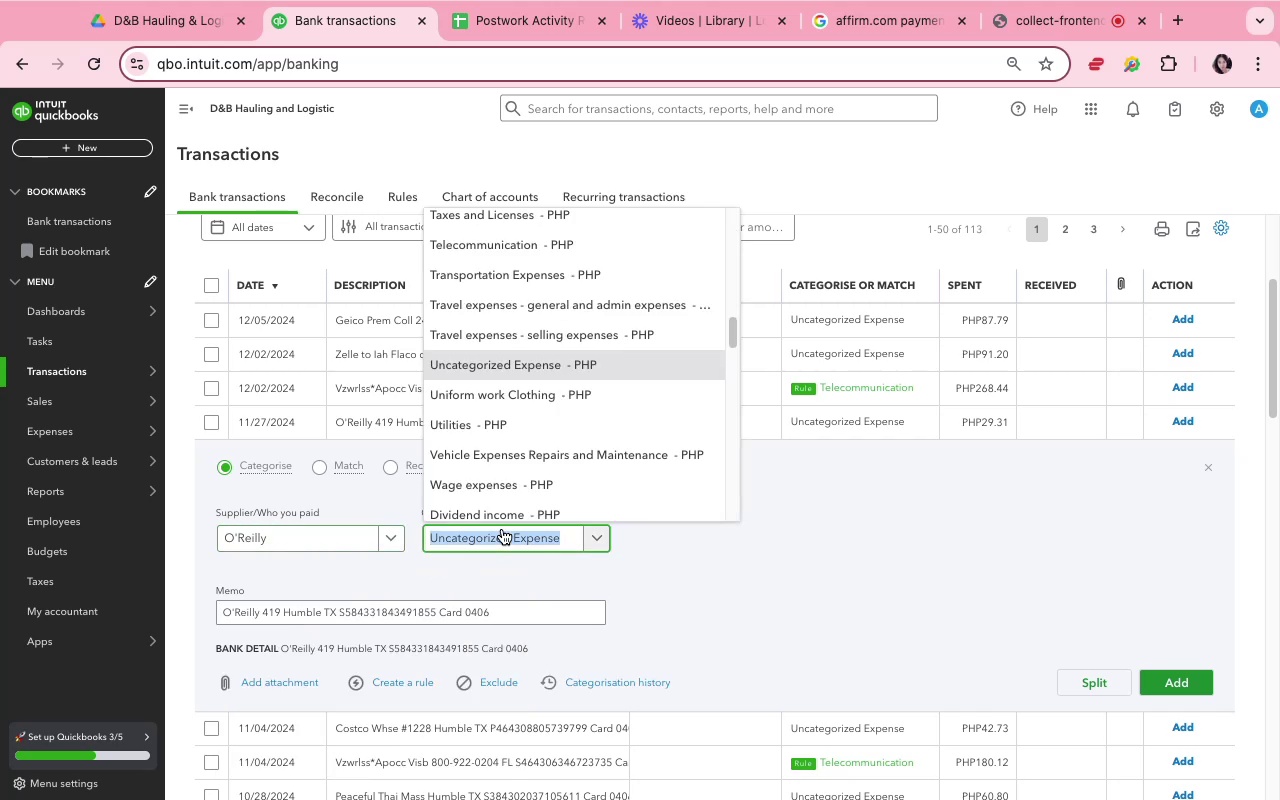 
type(aut)
 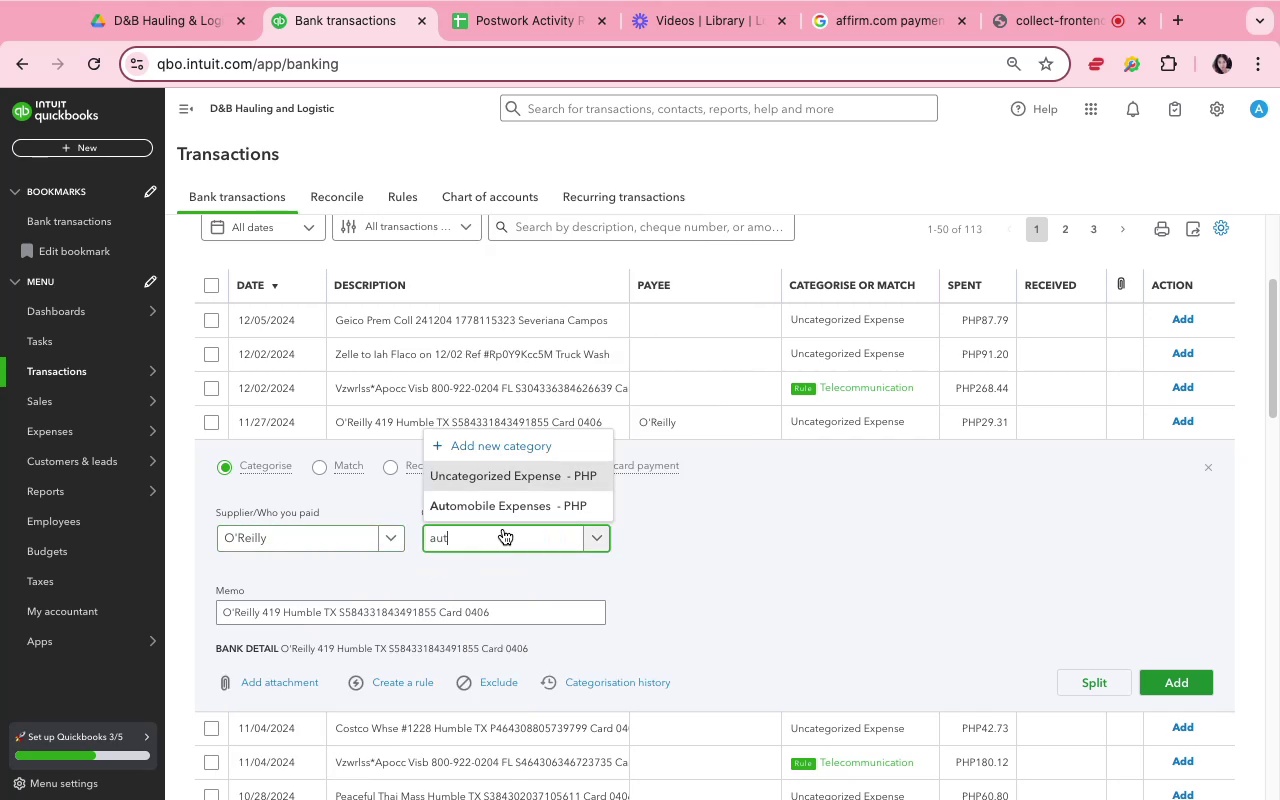 
left_click([508, 499])
 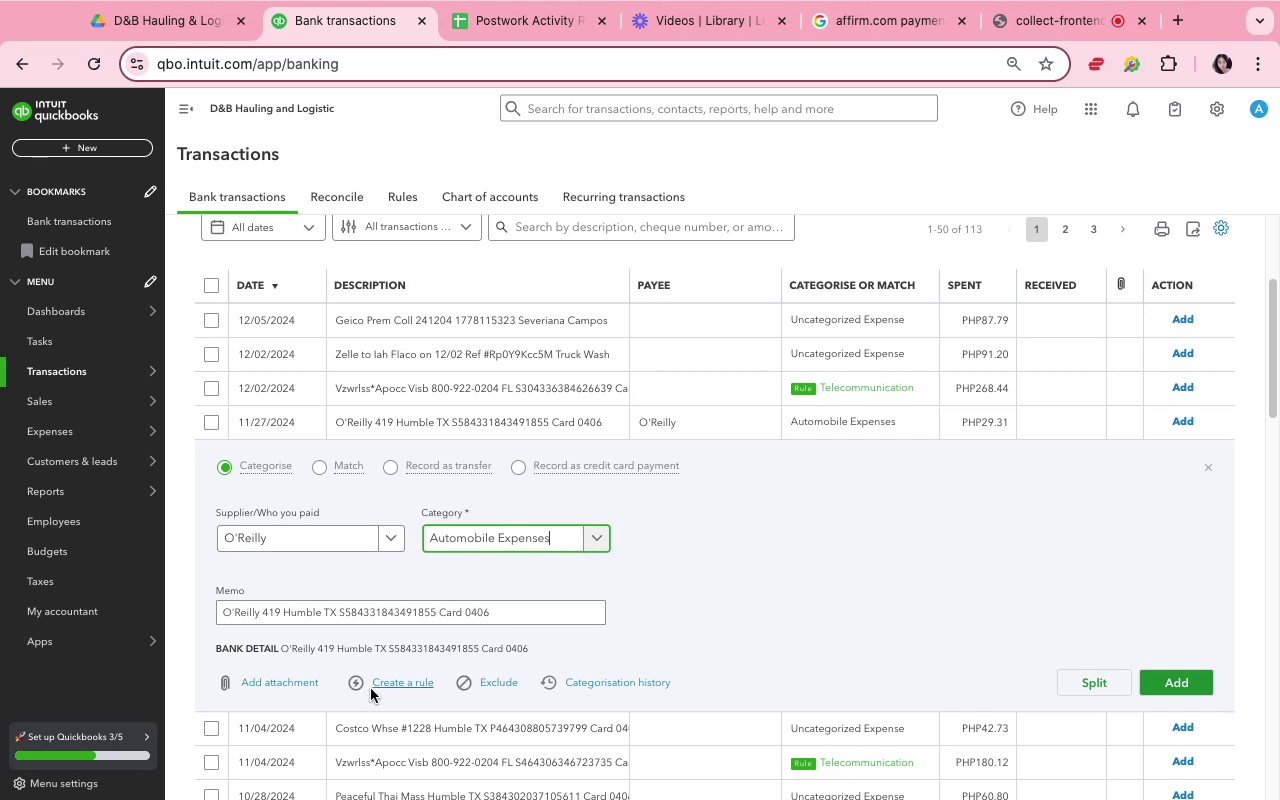 
left_click([387, 678])
 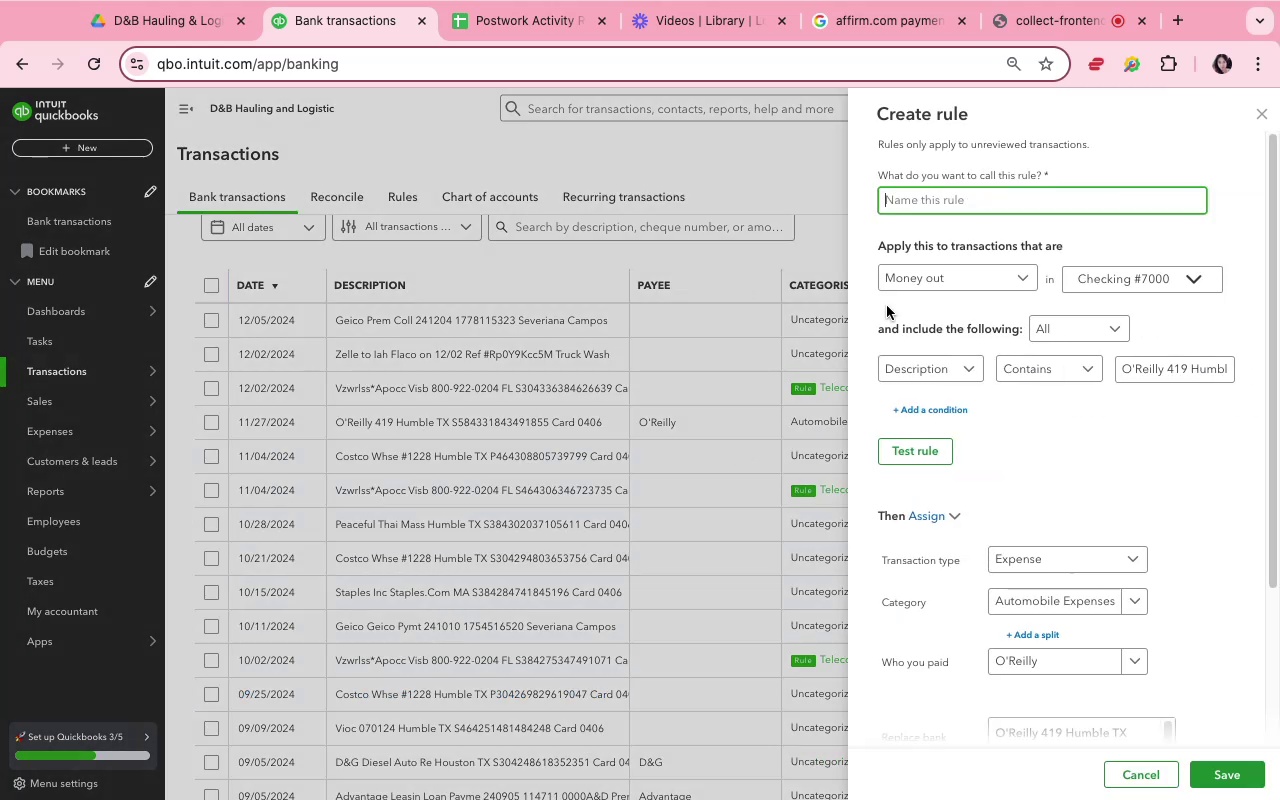 
type(or)
key(Backspace)
type(reilly)
 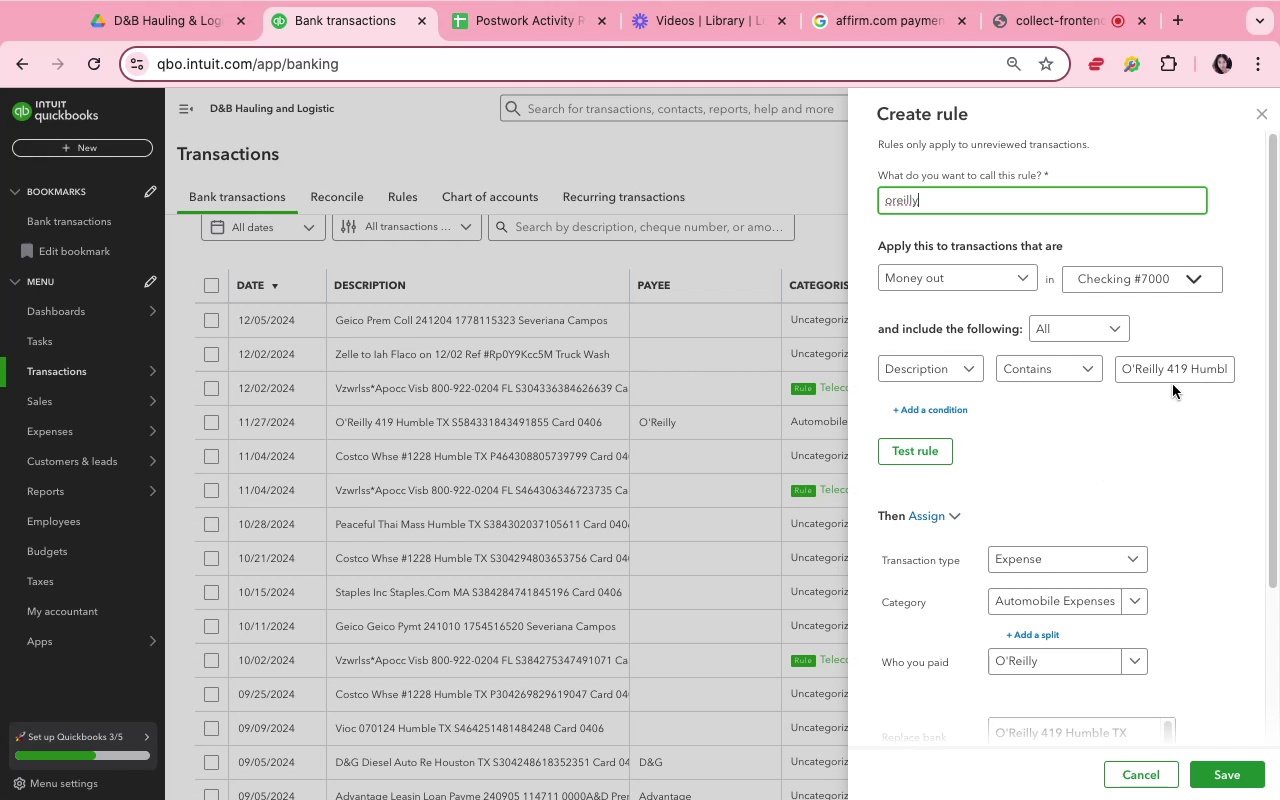 
left_click_drag(start_coordinate=[1168, 370], to_coordinate=[1242, 367])
 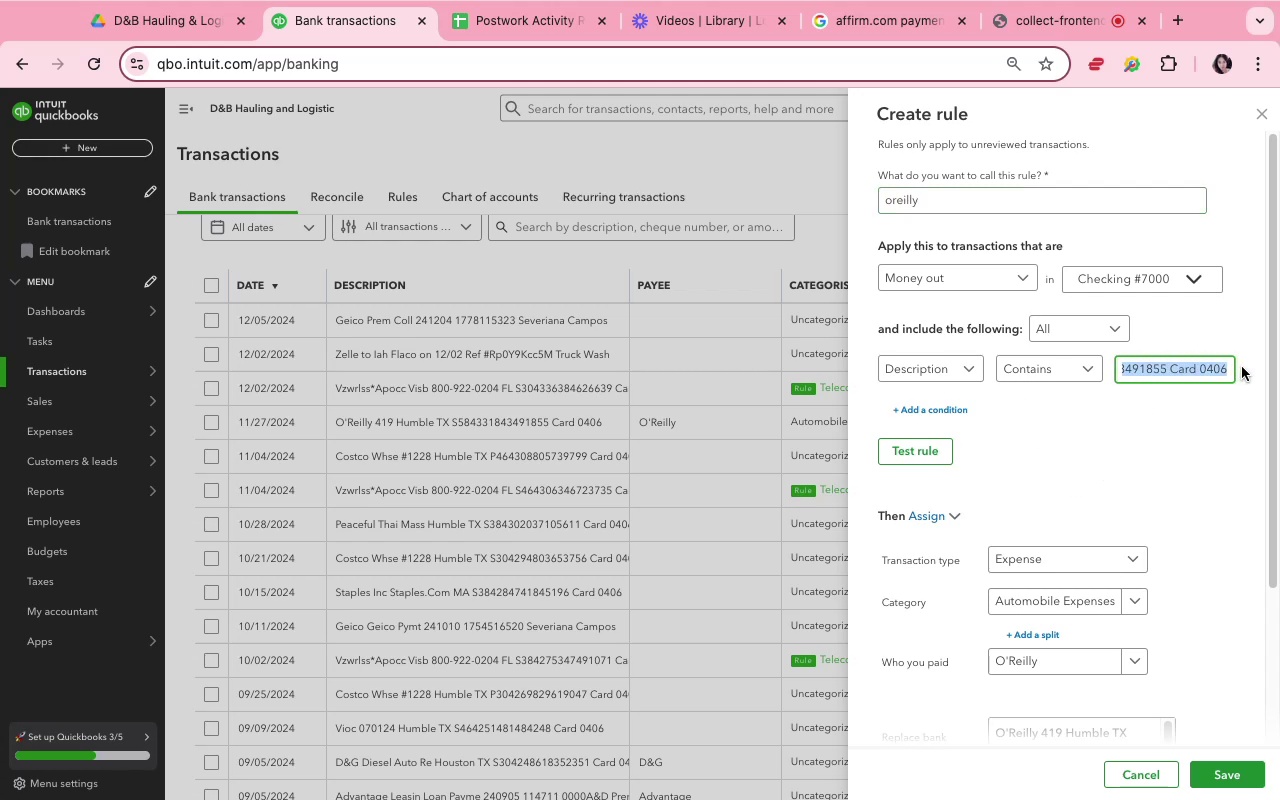 
key(Backspace)
 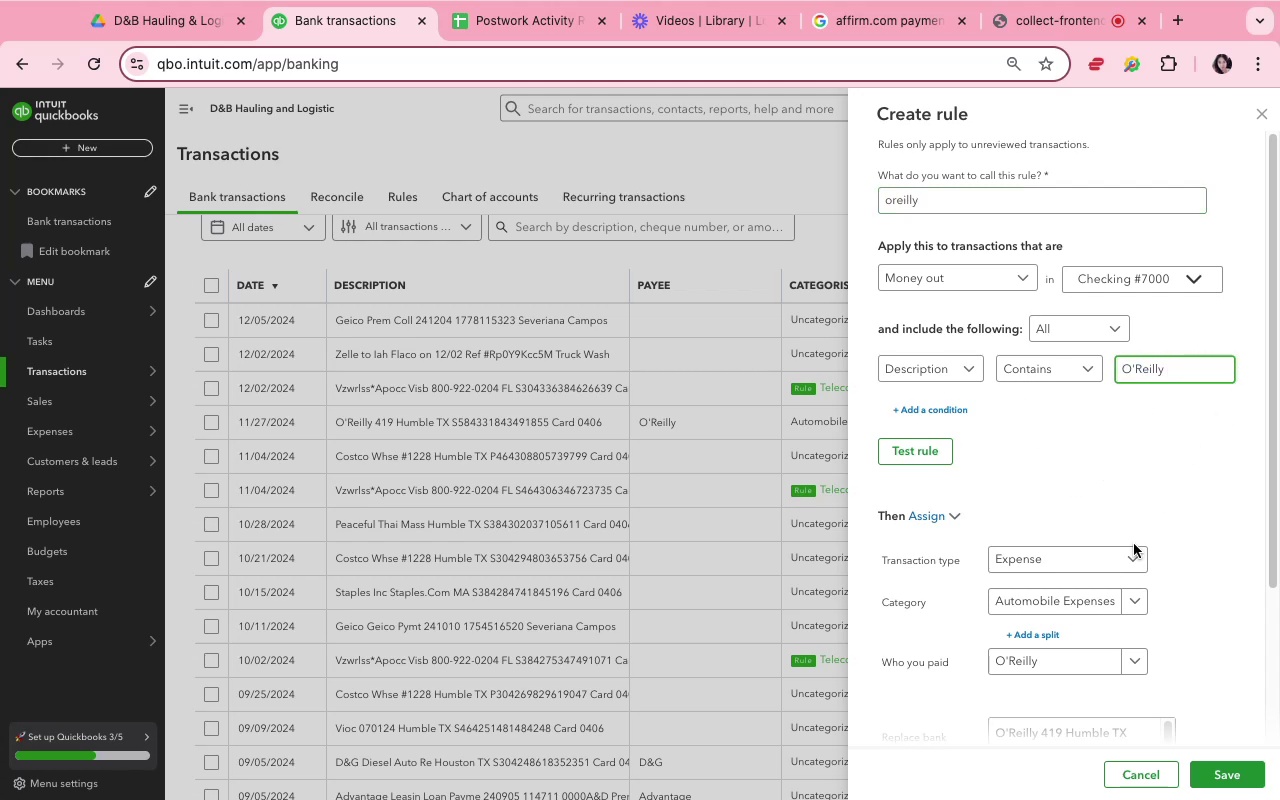 
scroll: coordinate [1138, 635], scroll_direction: down, amount: 14.0
 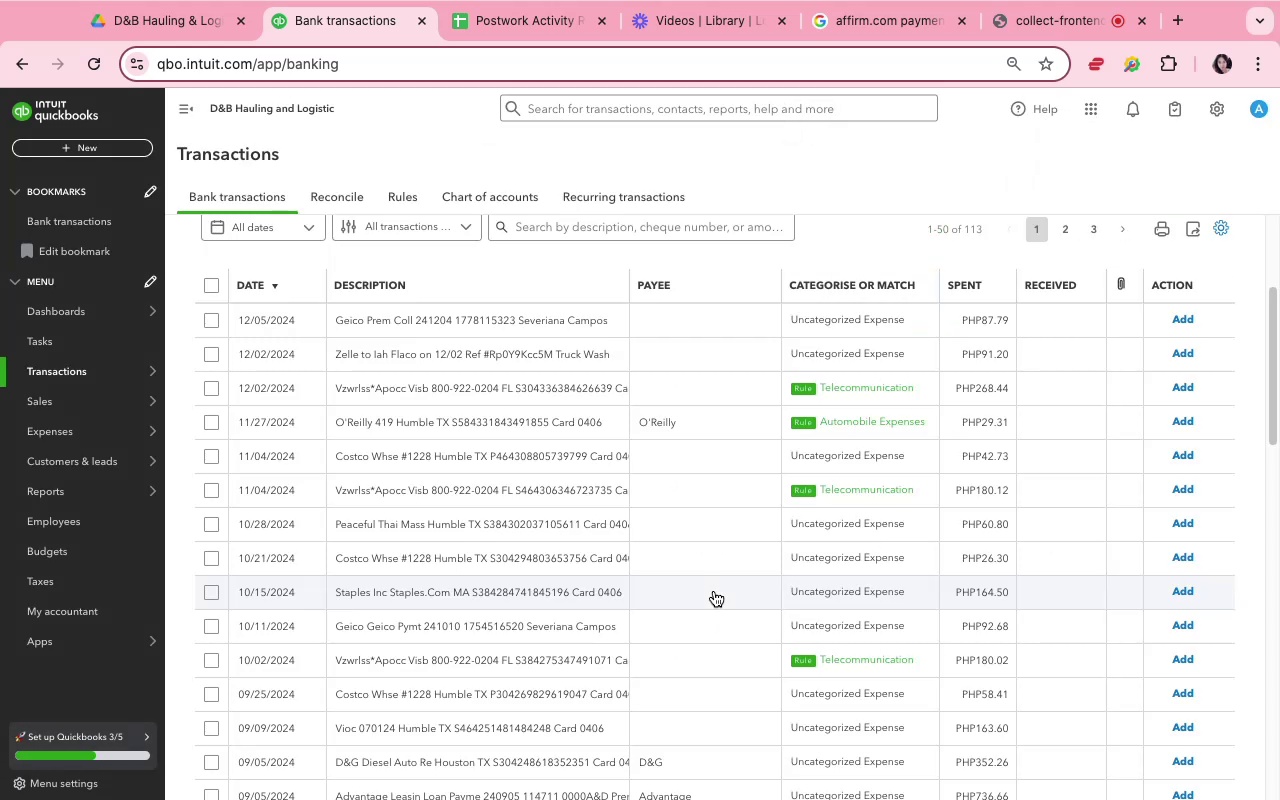 
wait(13.5)
 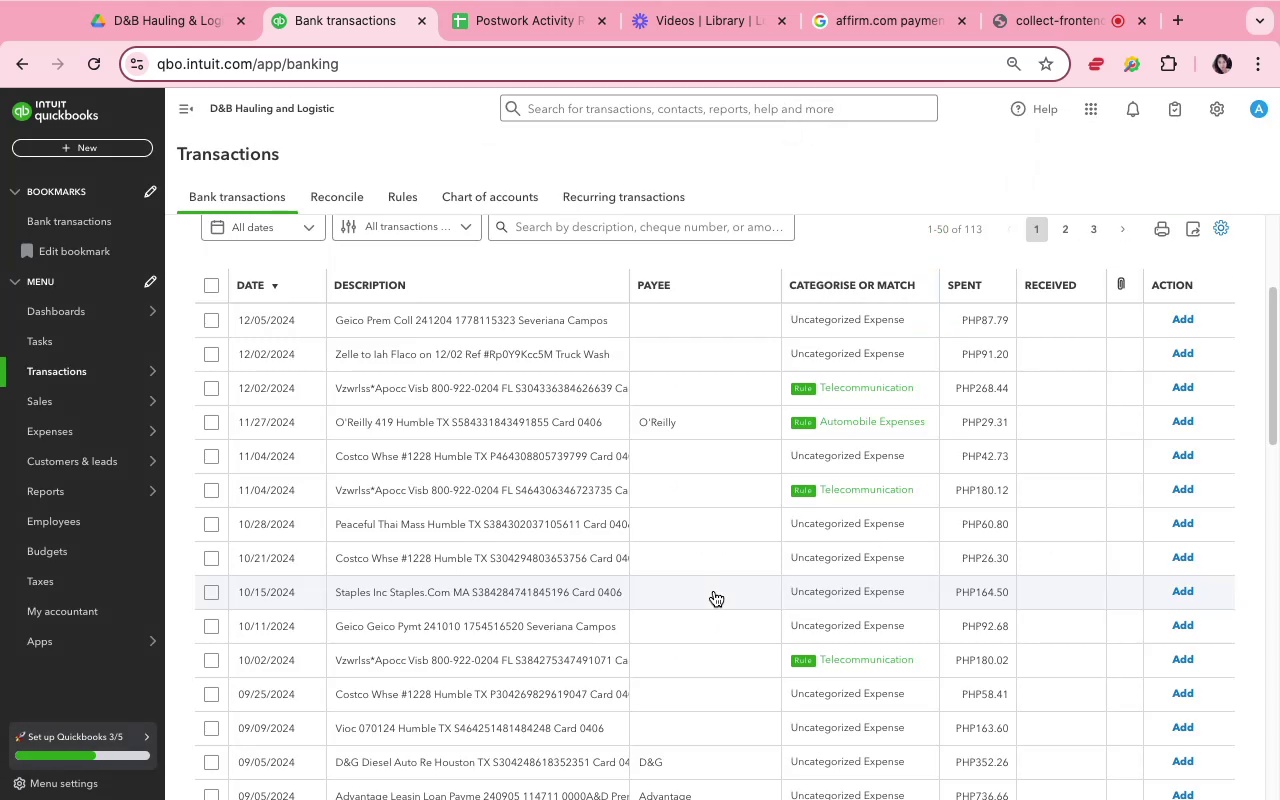 
scroll: coordinate [781, 566], scroll_direction: down, amount: 23.0
 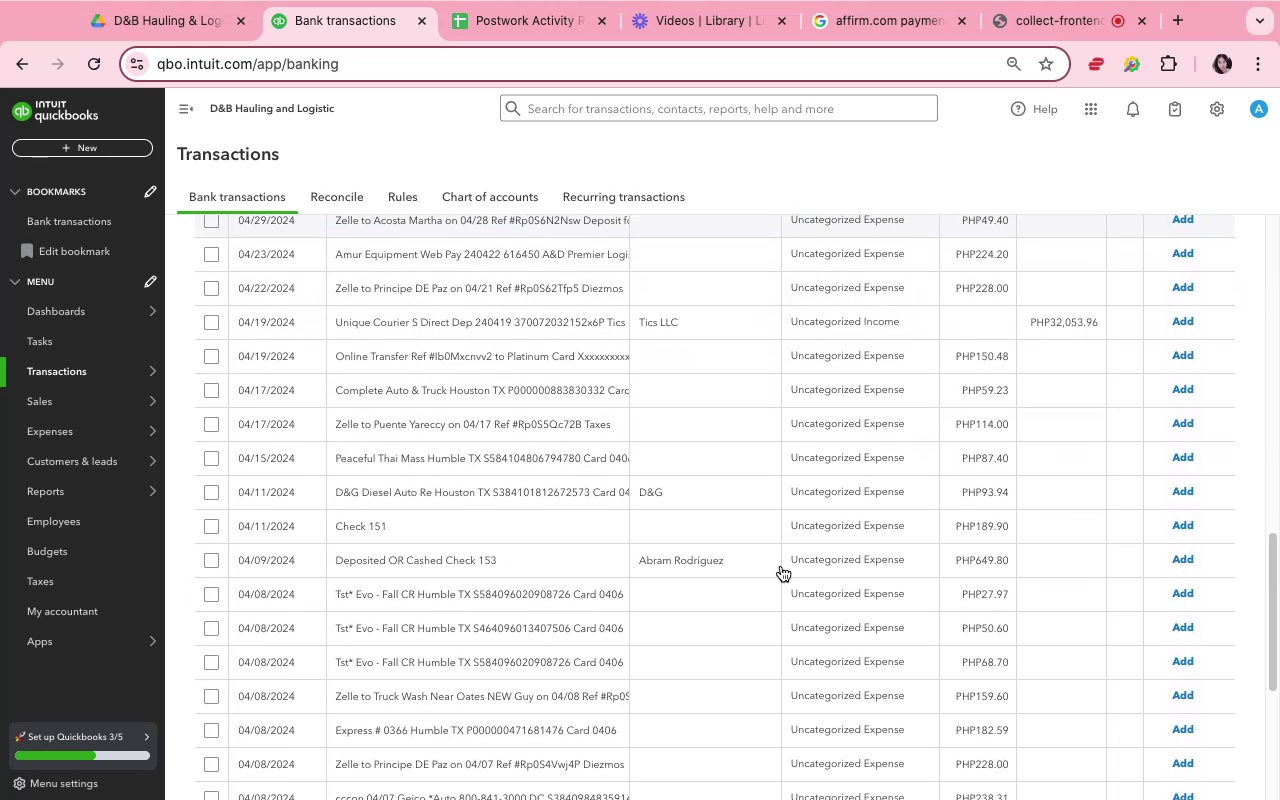 
scroll: coordinate [781, 566], scroll_direction: up, amount: 3.0
 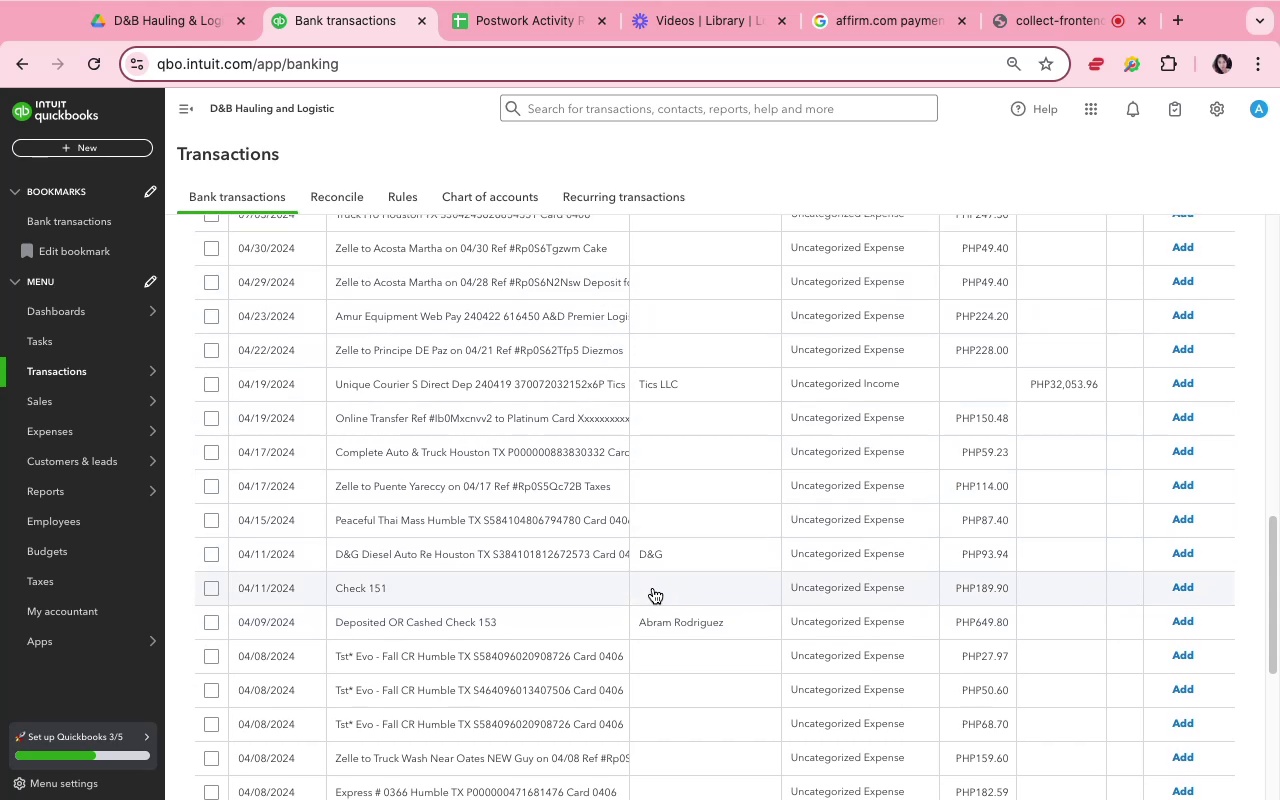 
wait(6.19)
 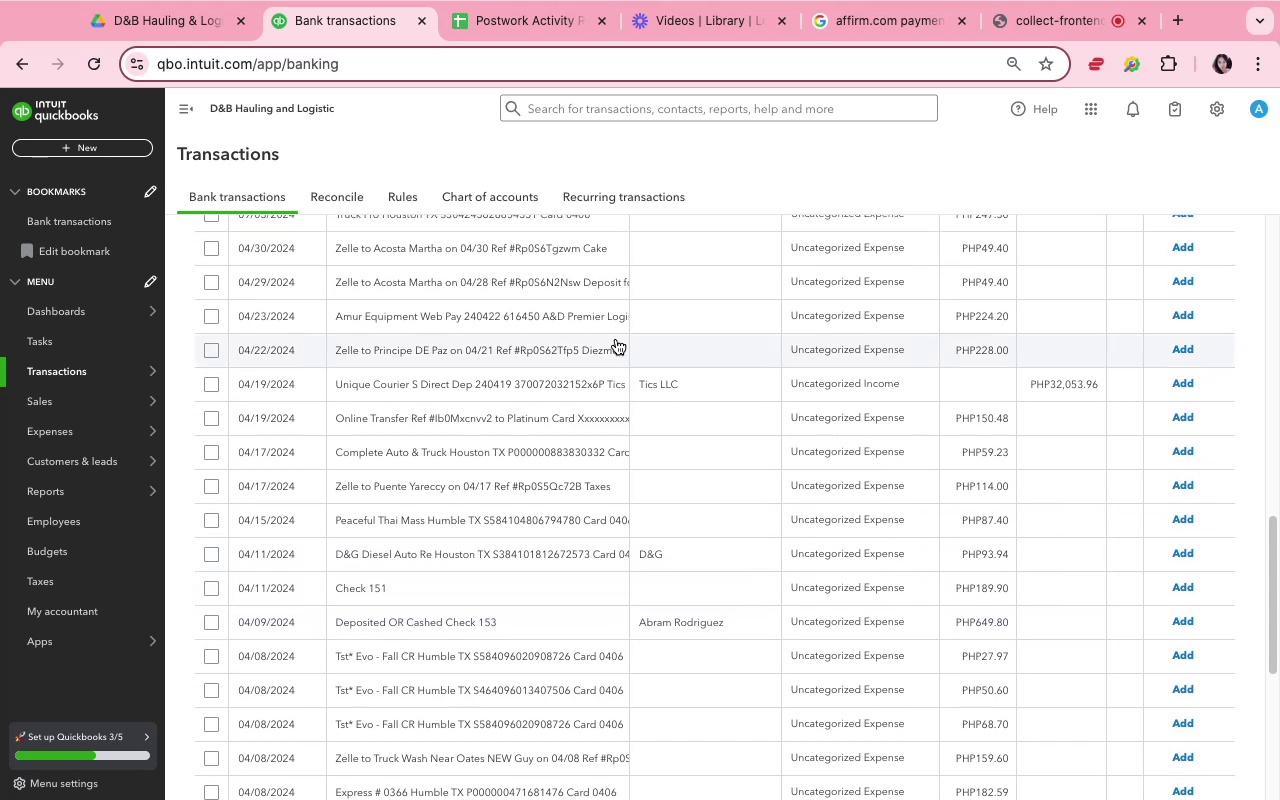 
left_click([545, 453])
 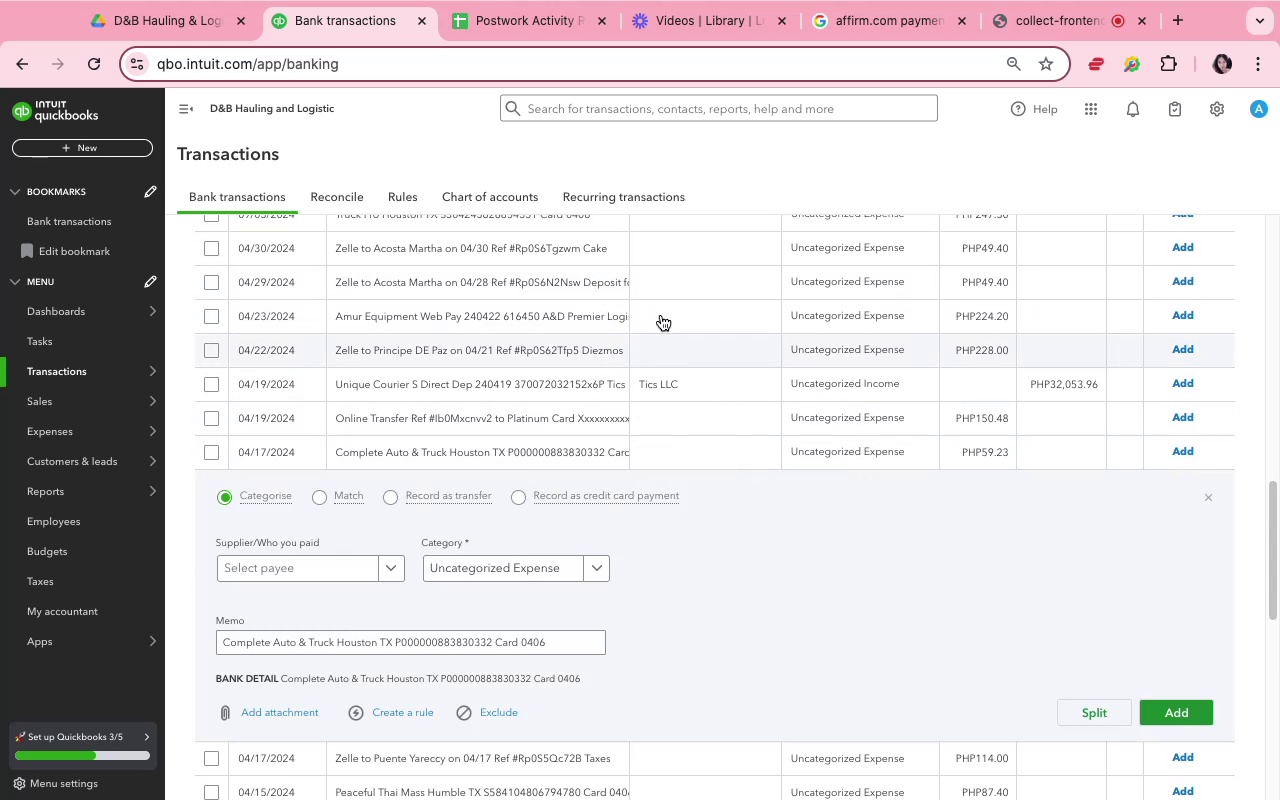 
mouse_move([283, 562])
 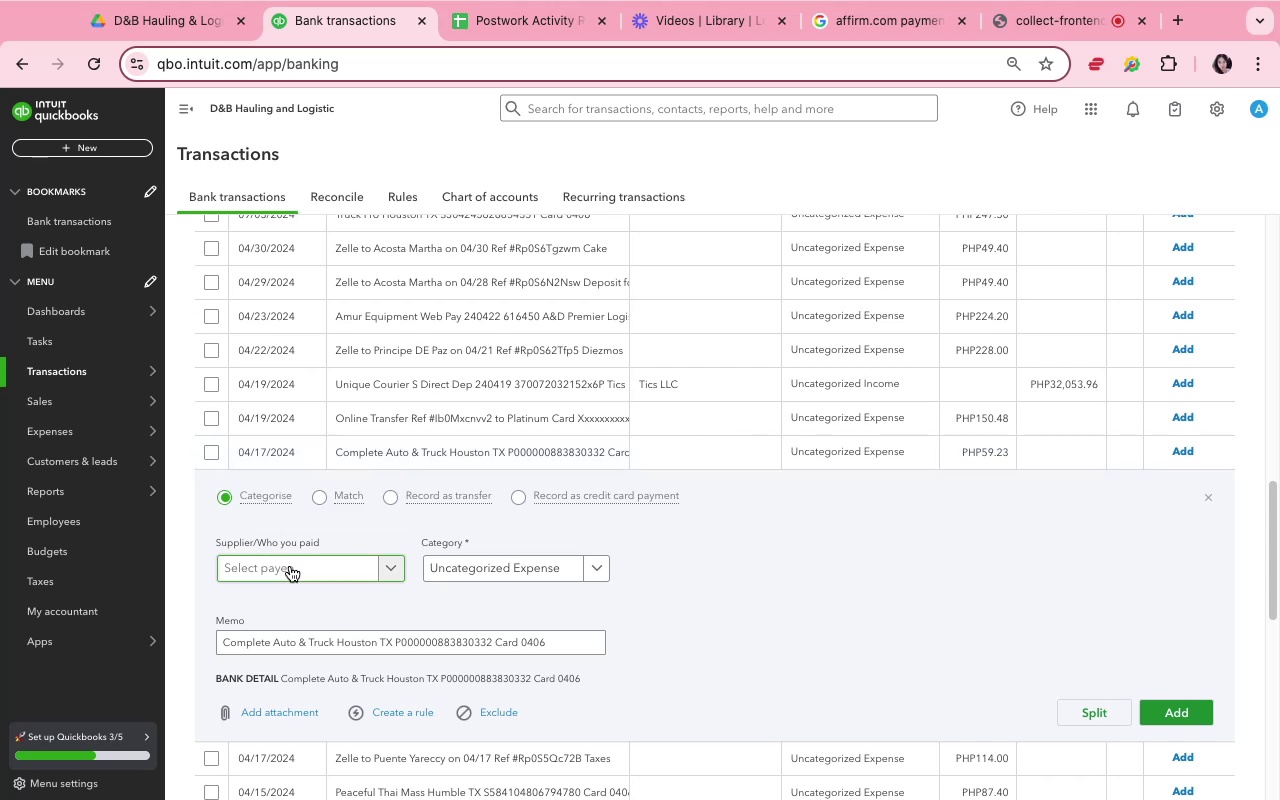 
left_click([290, 566])
 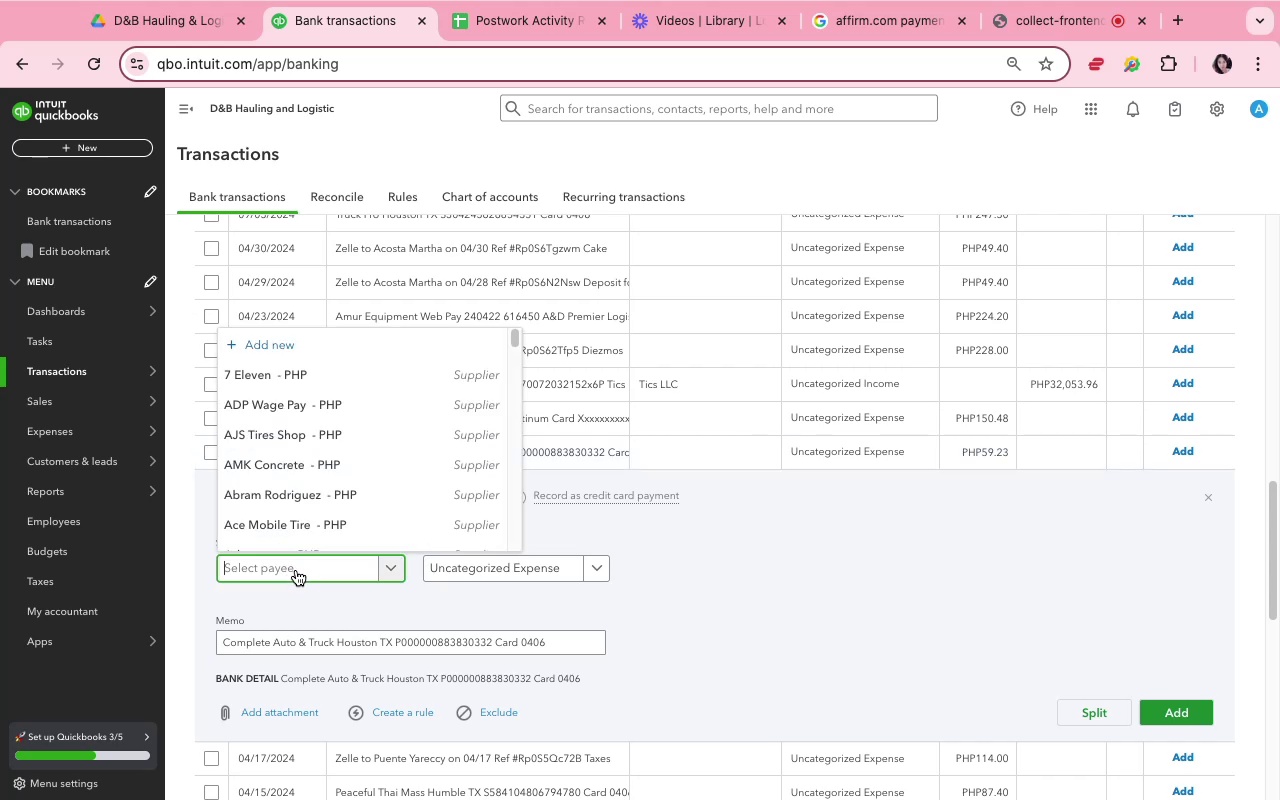 
type(Complete Auto and Truck)
 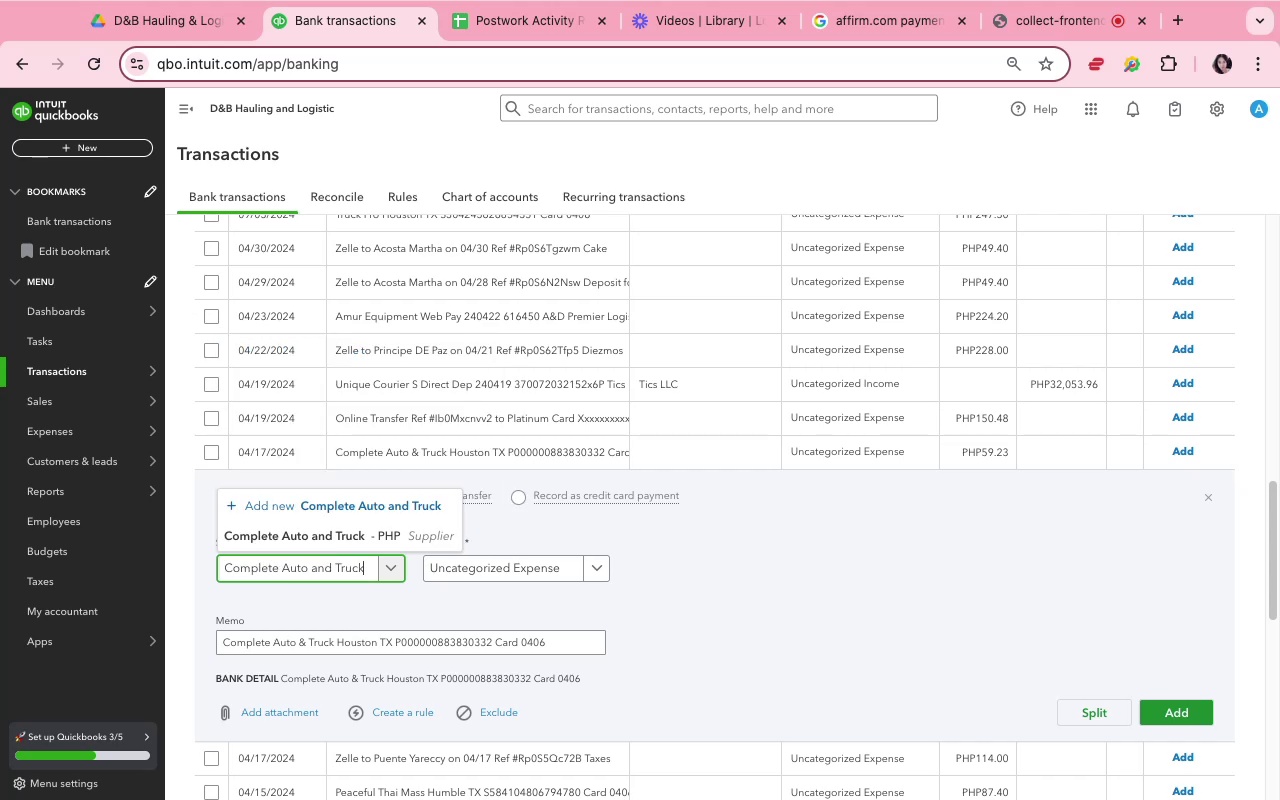 
left_click([318, 535])
 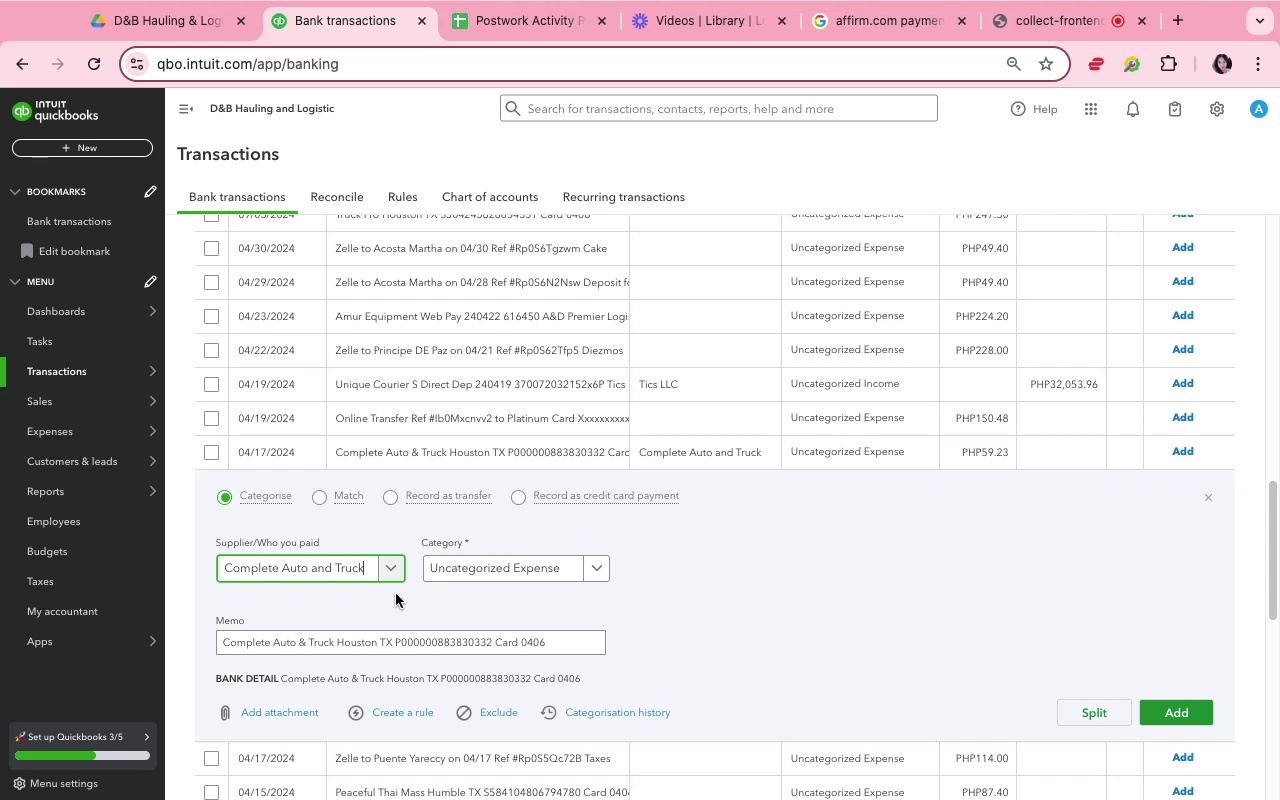 
wait(40.79)
 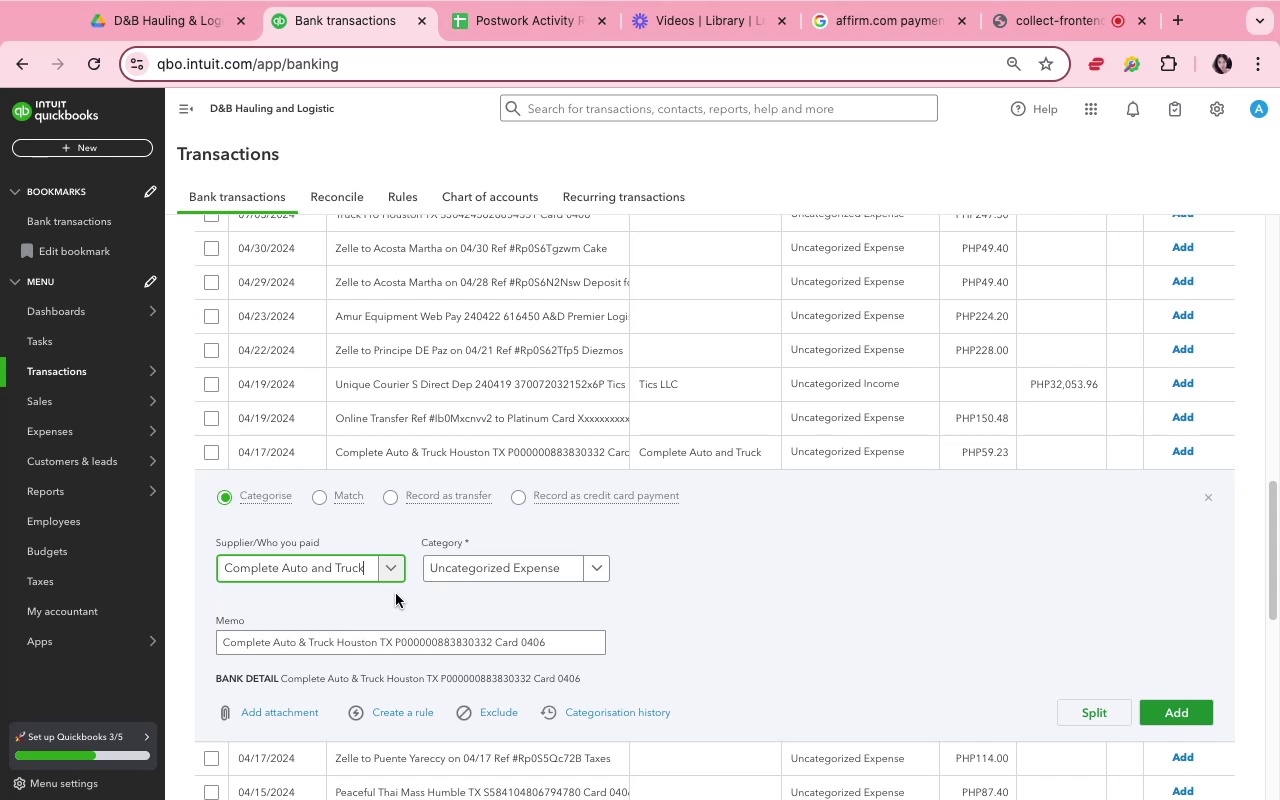 
type(aut)
 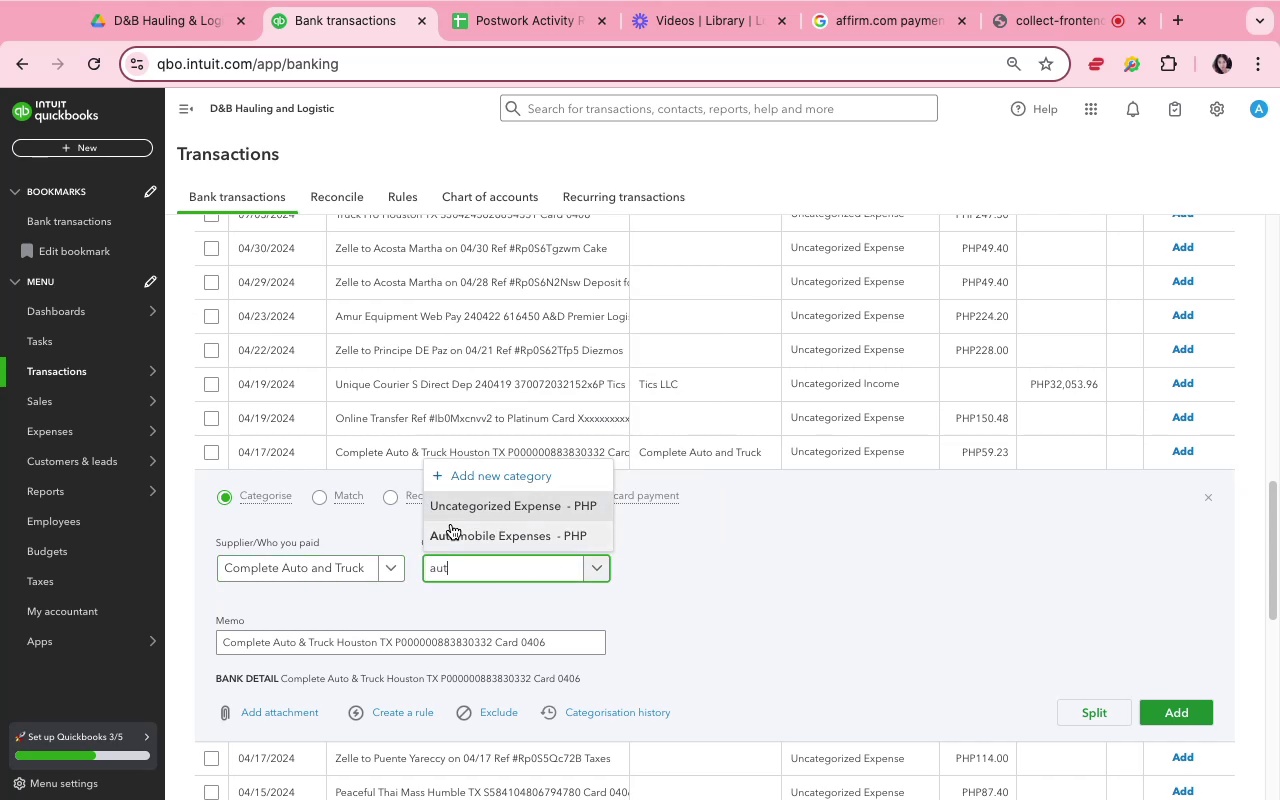 
left_click([483, 527])
 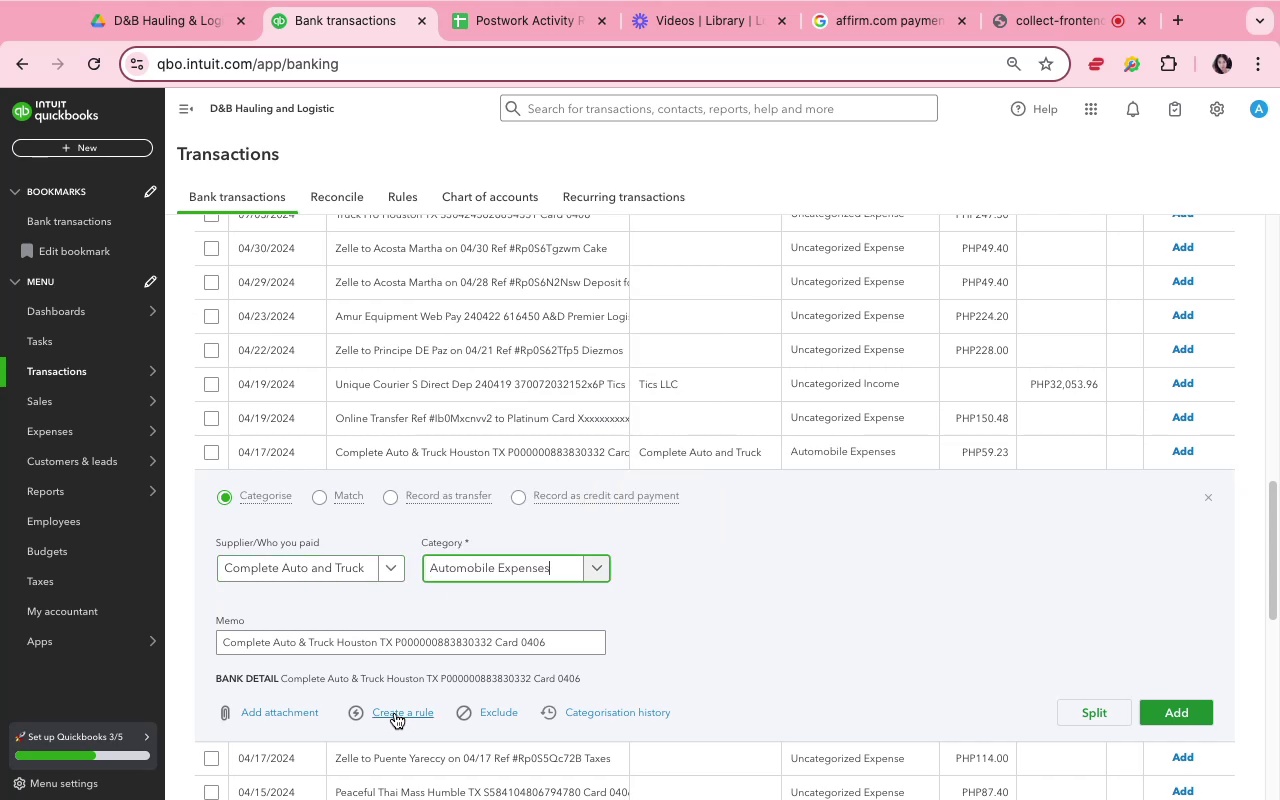 
left_click([395, 713])
 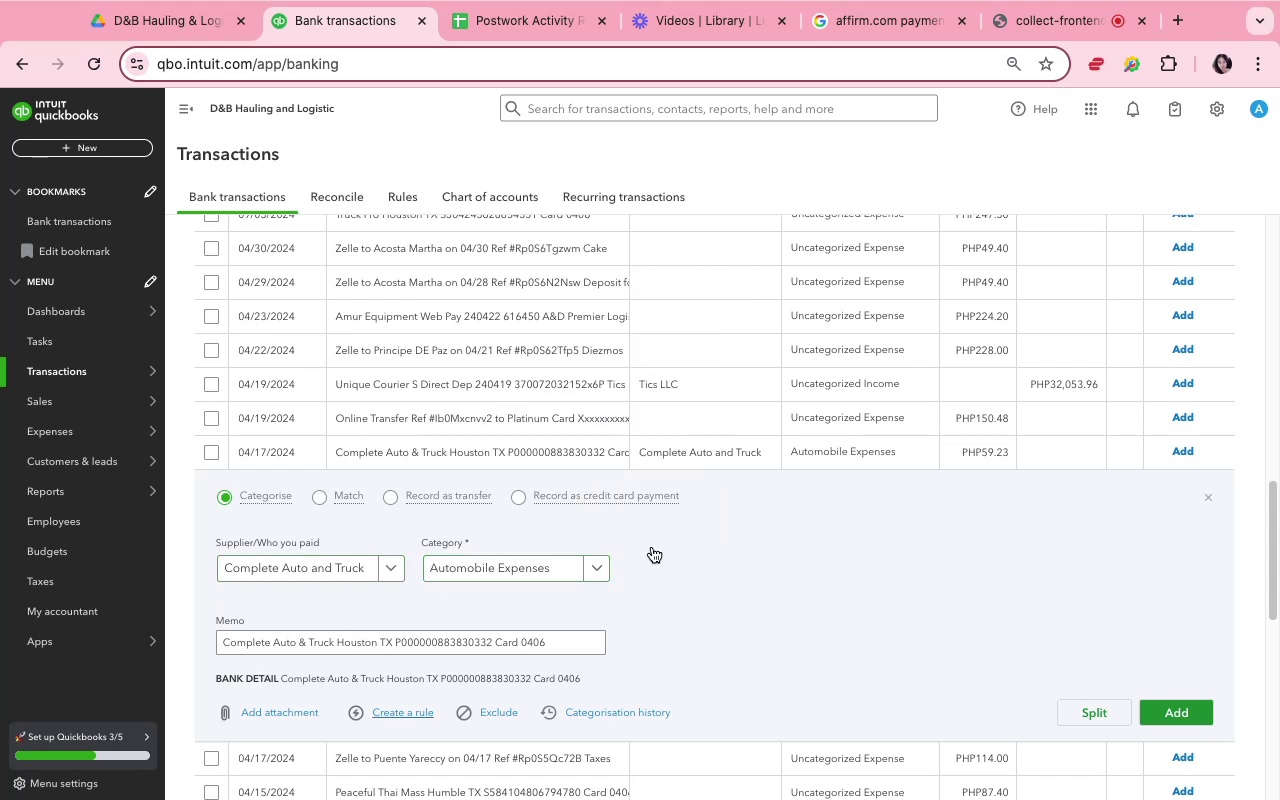 
mouse_move([1004, 293])
 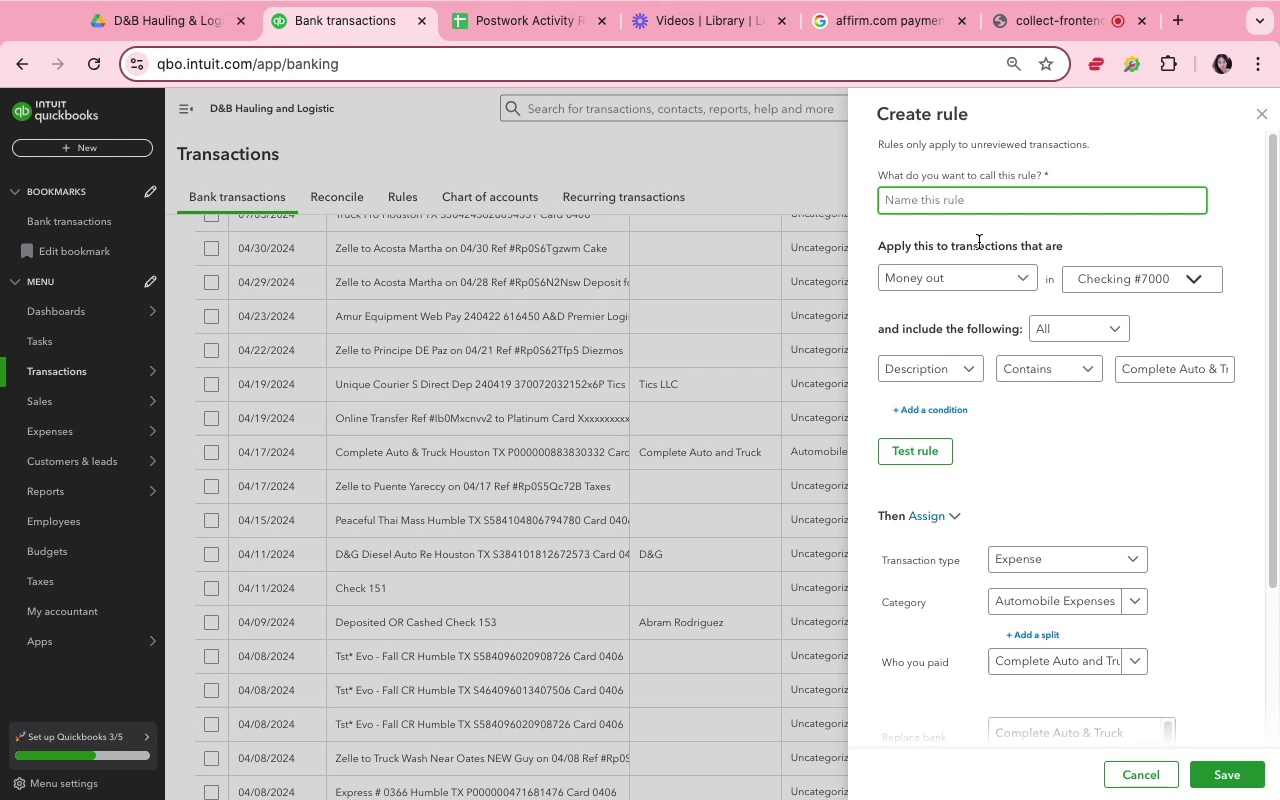 
type(complete auto & T)
key(Backspace)
type(truck)
 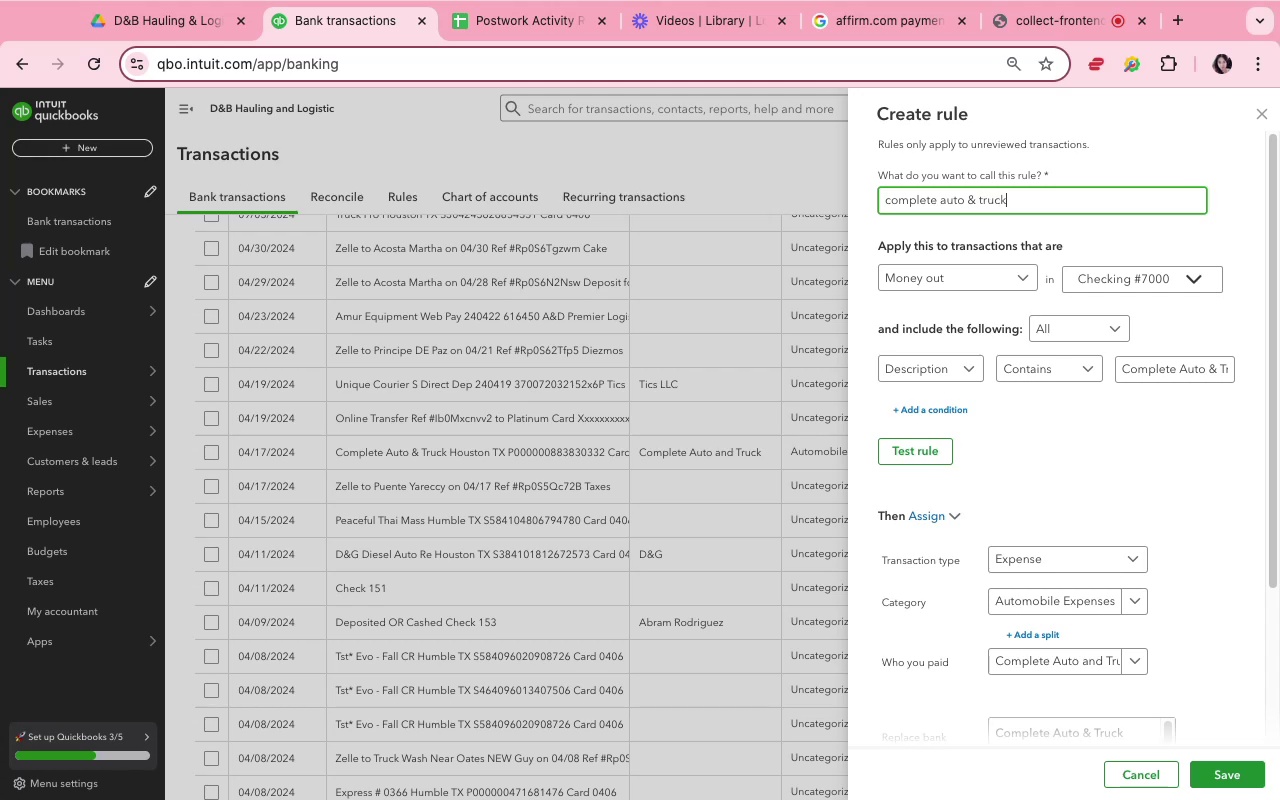 
left_click([1193, 371])
 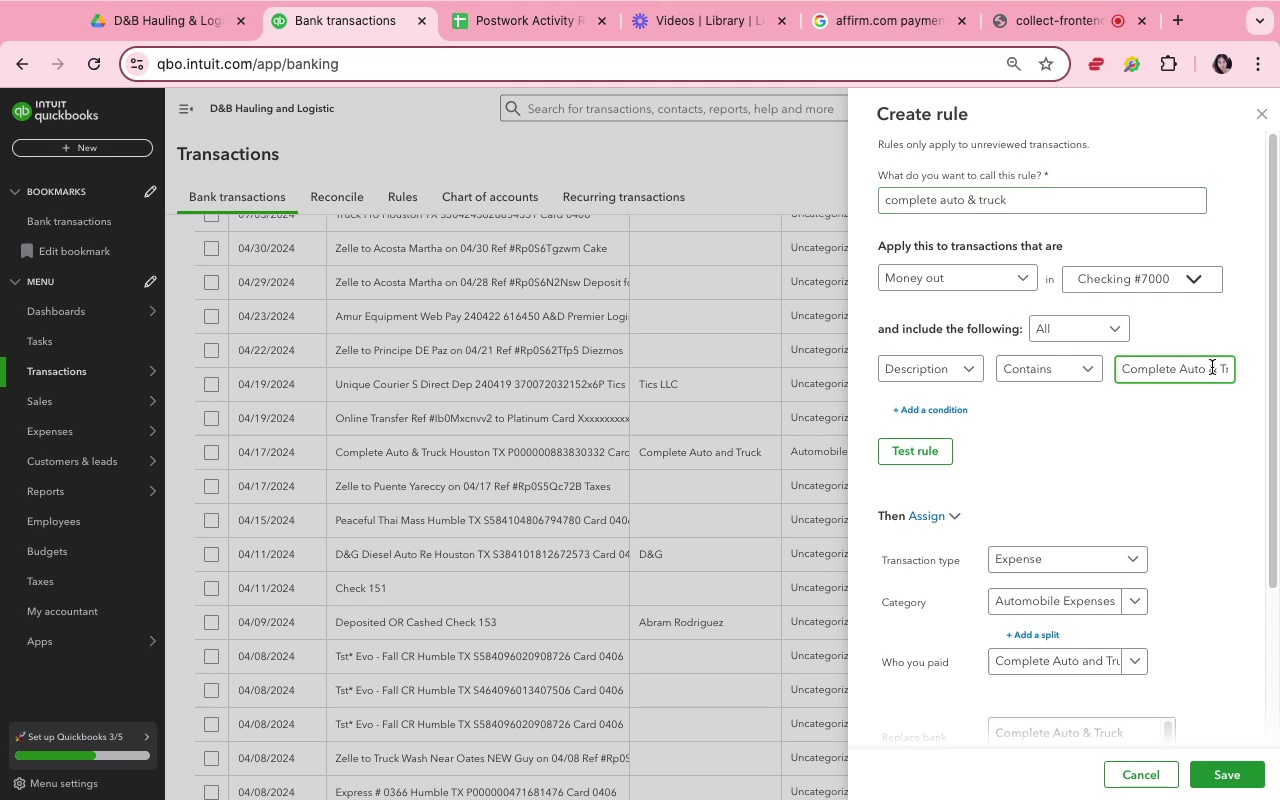 
left_click_drag(start_coordinate=[1216, 366], to_coordinate=[1223, 363])
 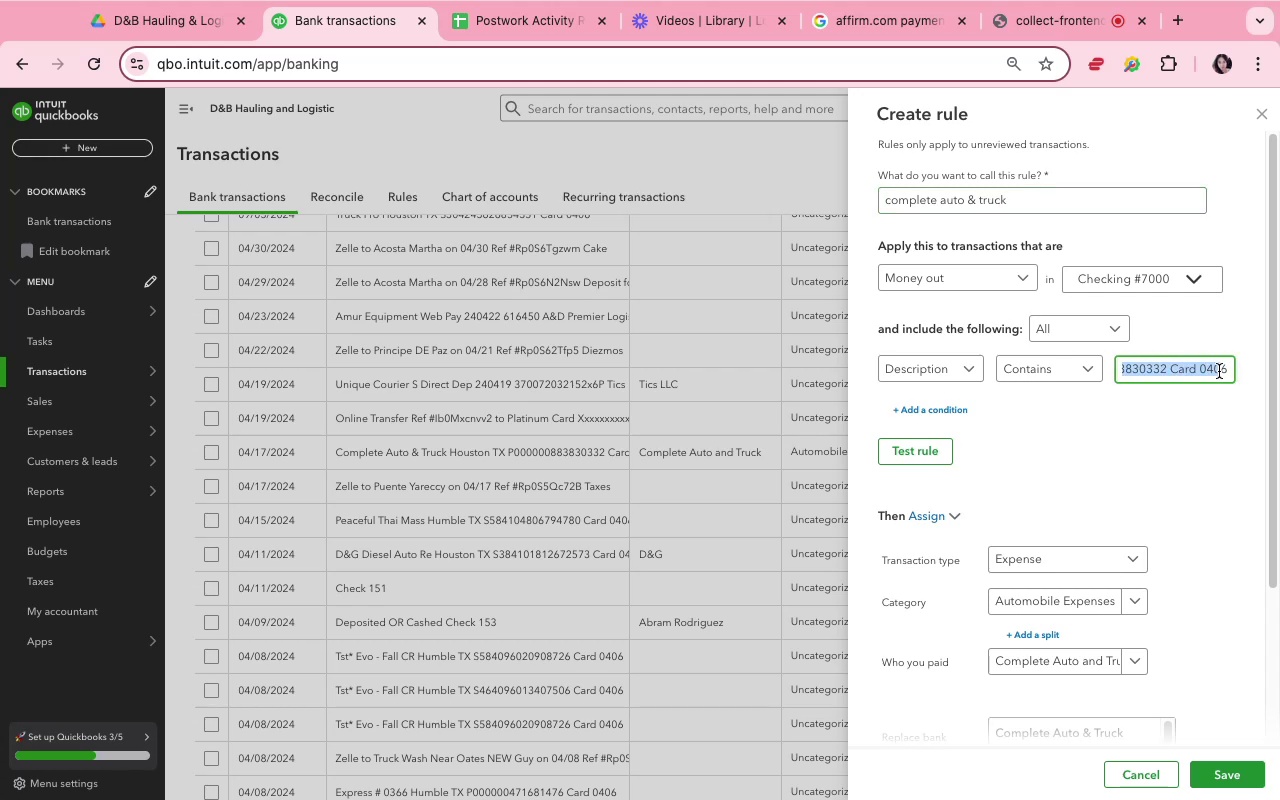 
left_click([1220, 371])
 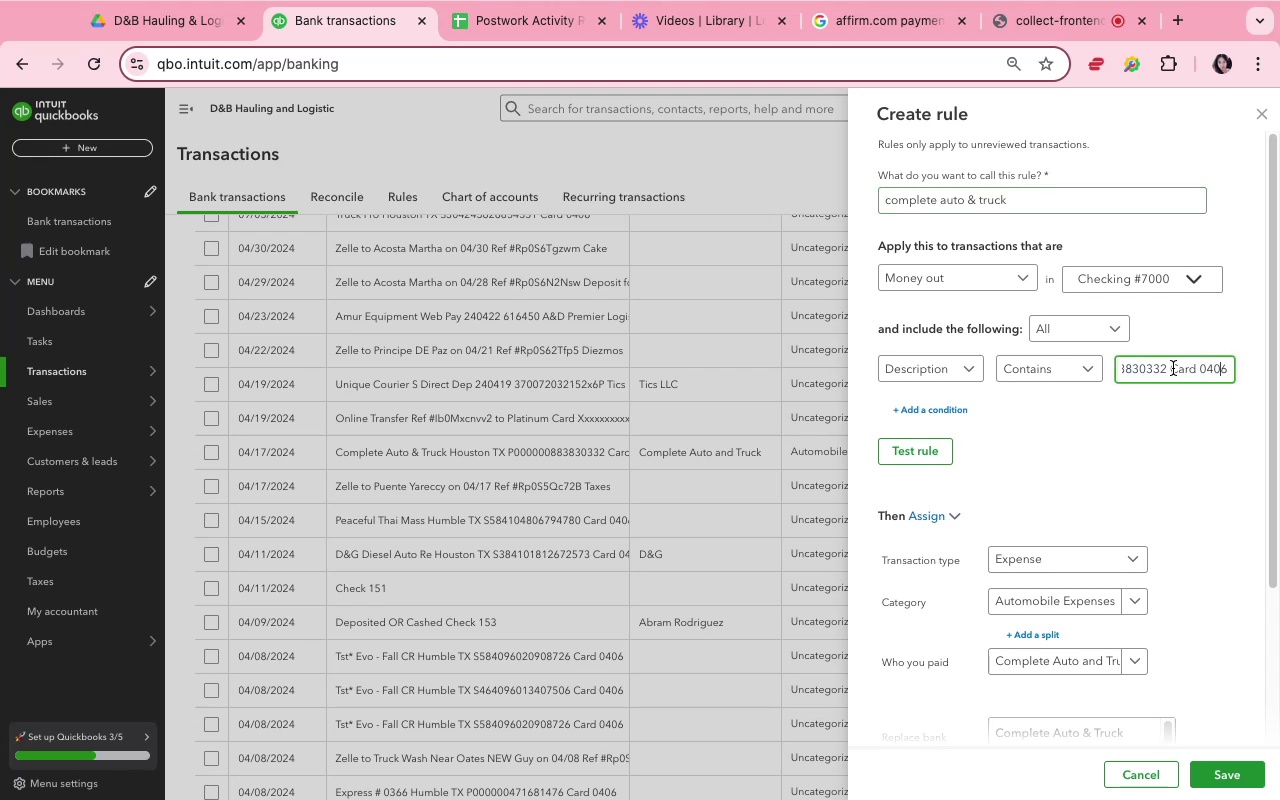 
left_click([1170, 367])
 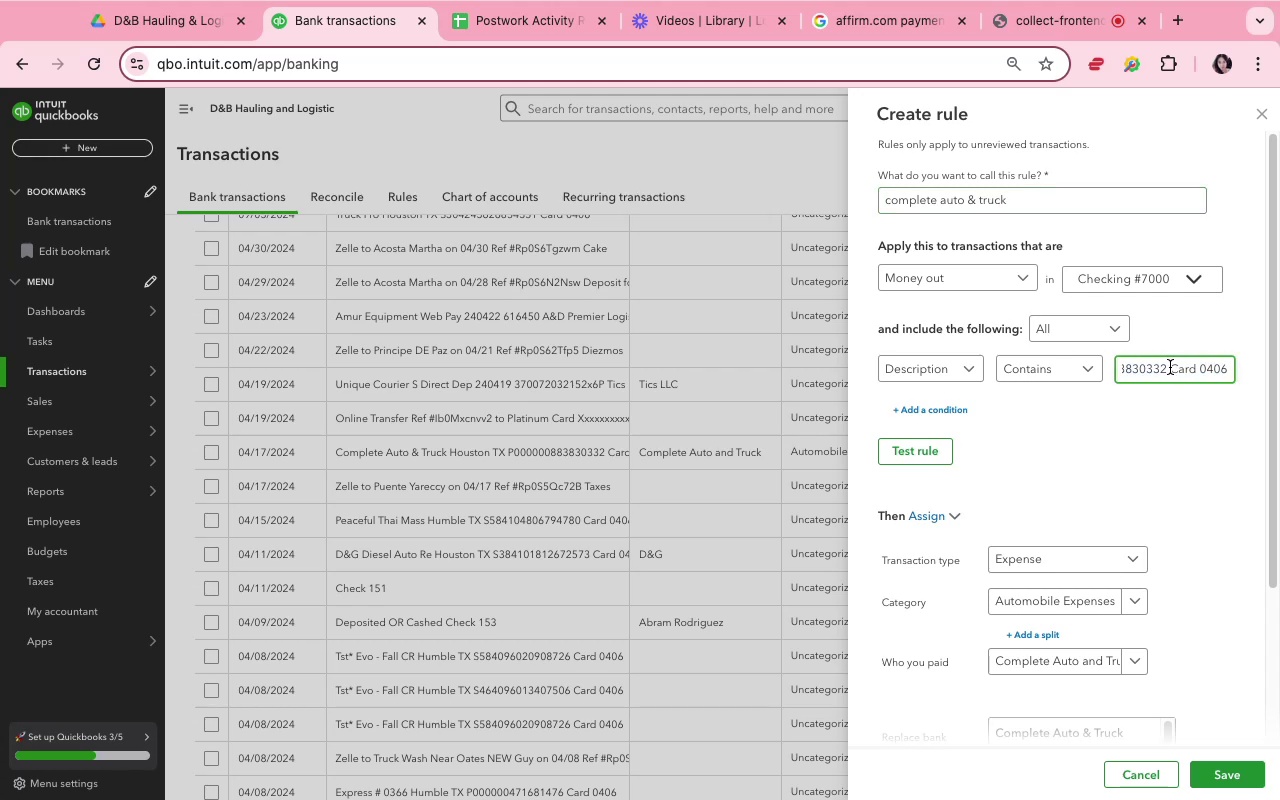 
hold_key(key=ArrowLeft, duration=1.5)
 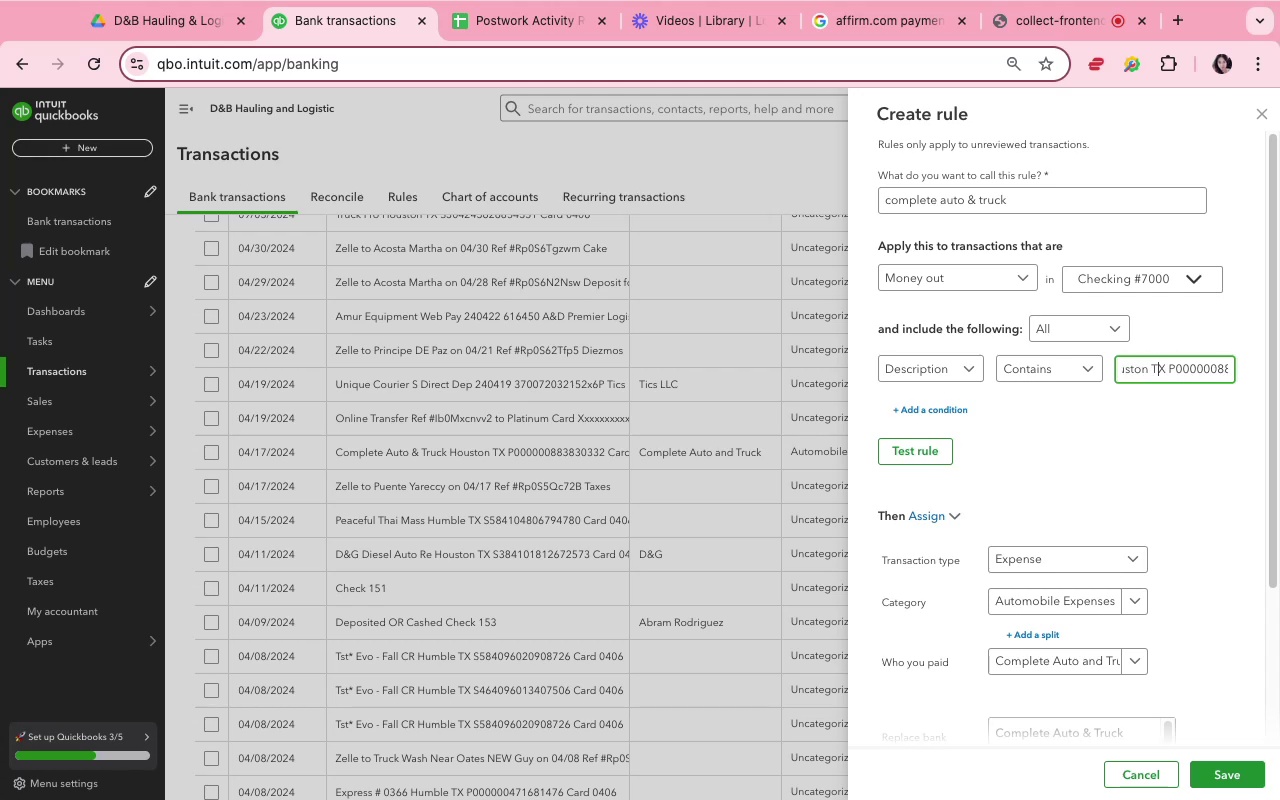 
hold_key(key=ArrowLeft, duration=1.43)
 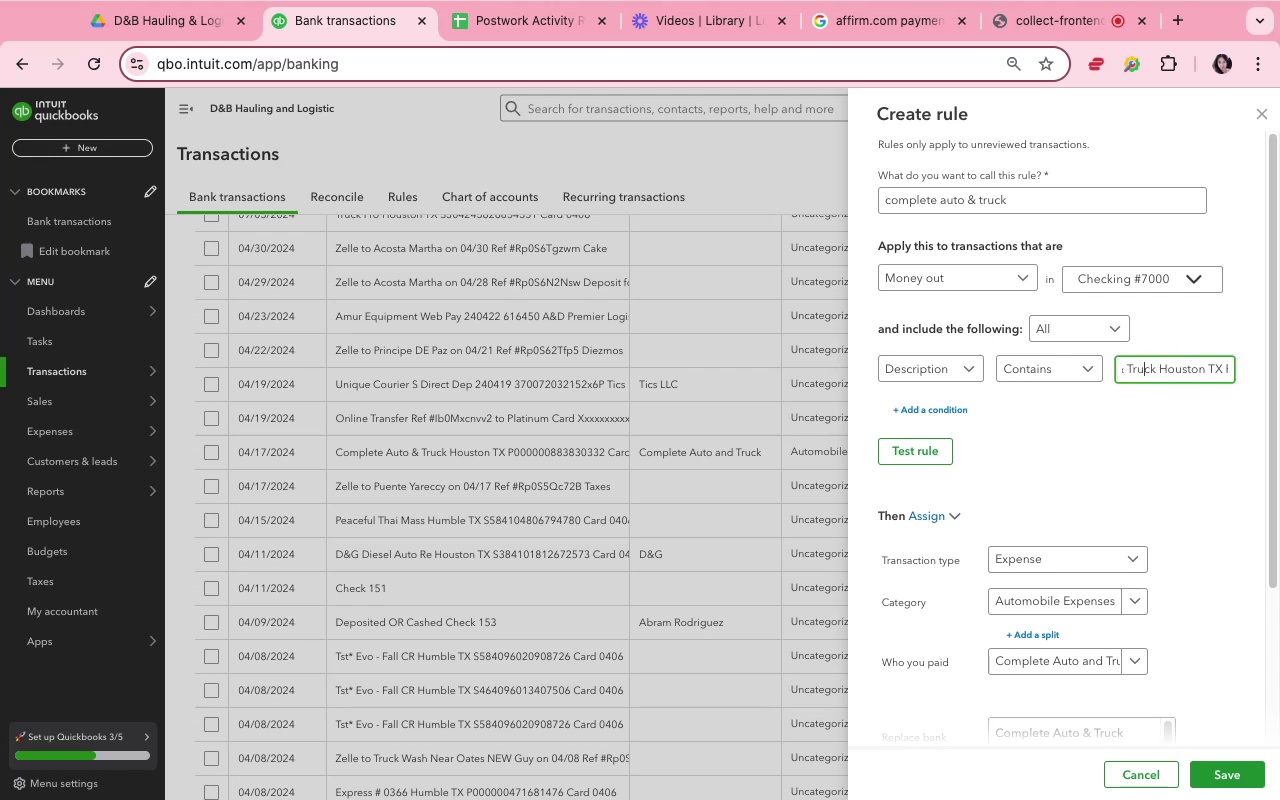 
key(ArrowRight)
 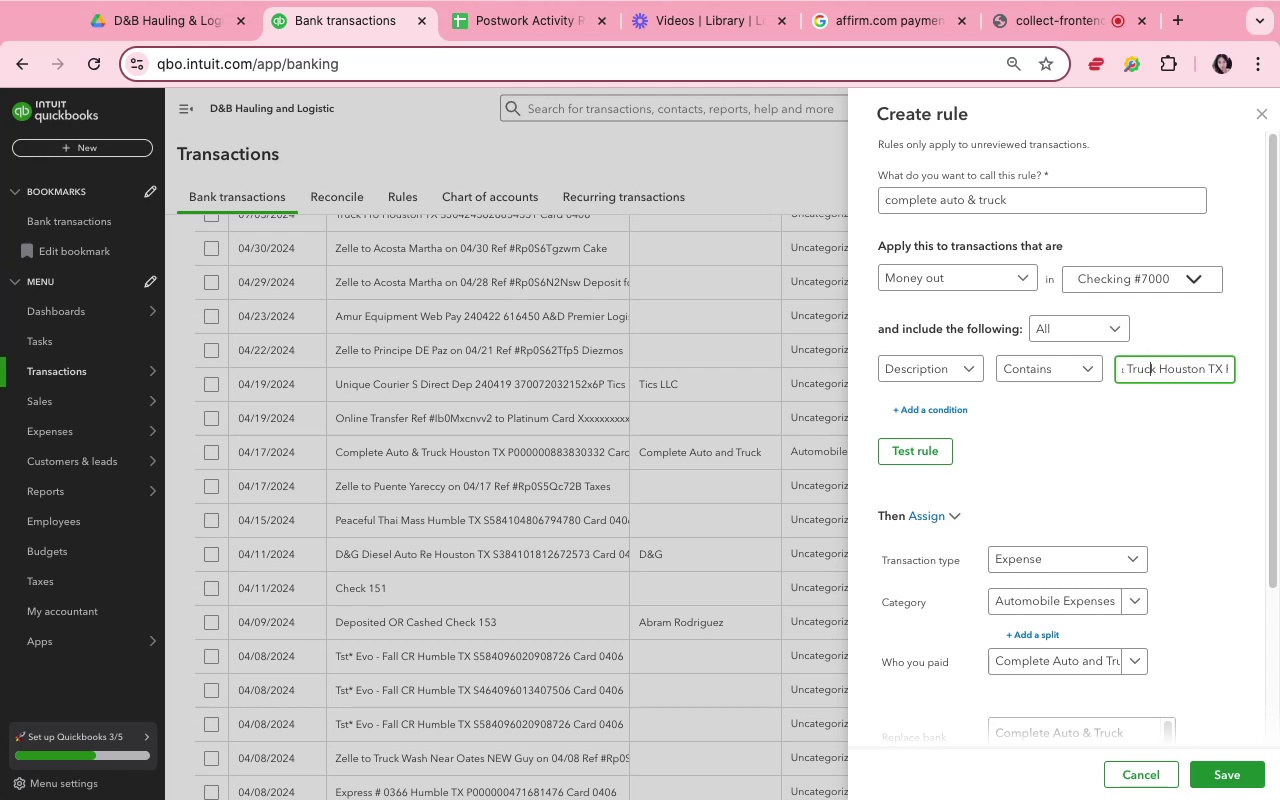 
key(ArrowRight)
 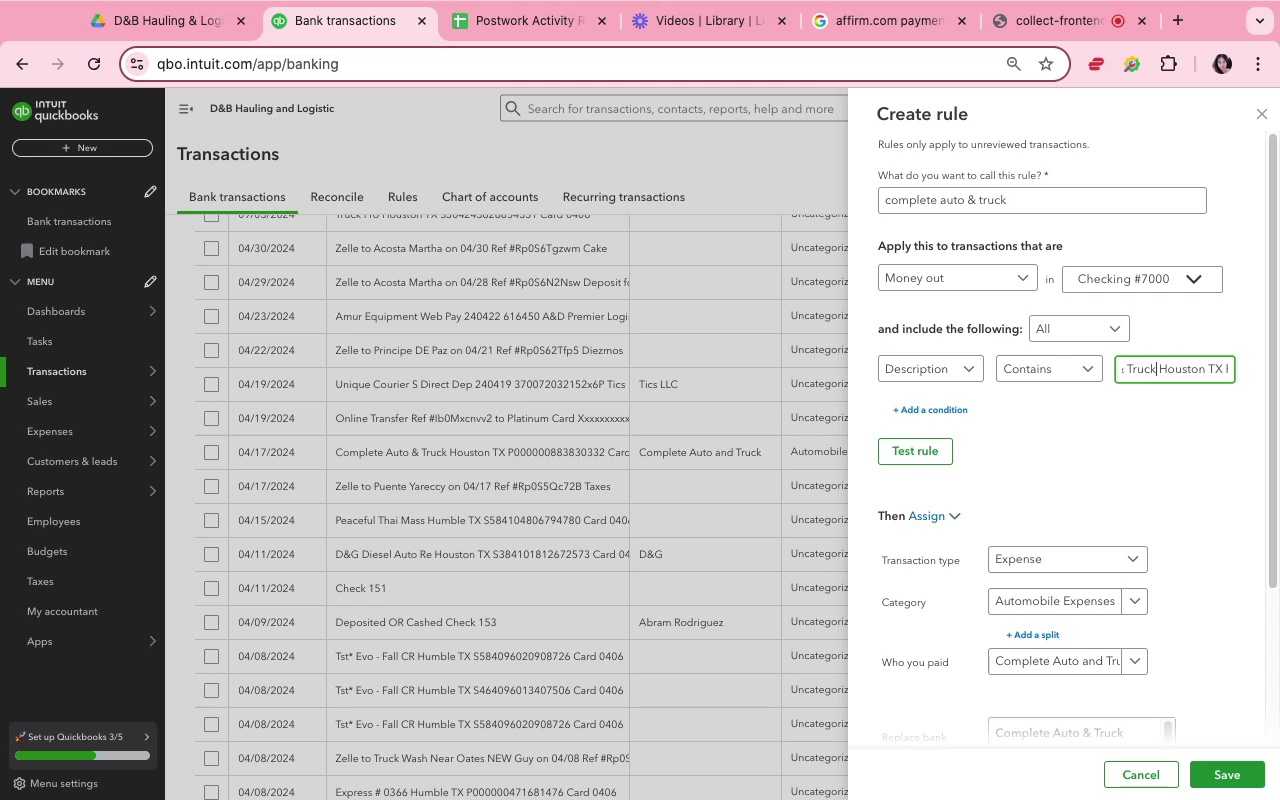 
key(ArrowRight)
 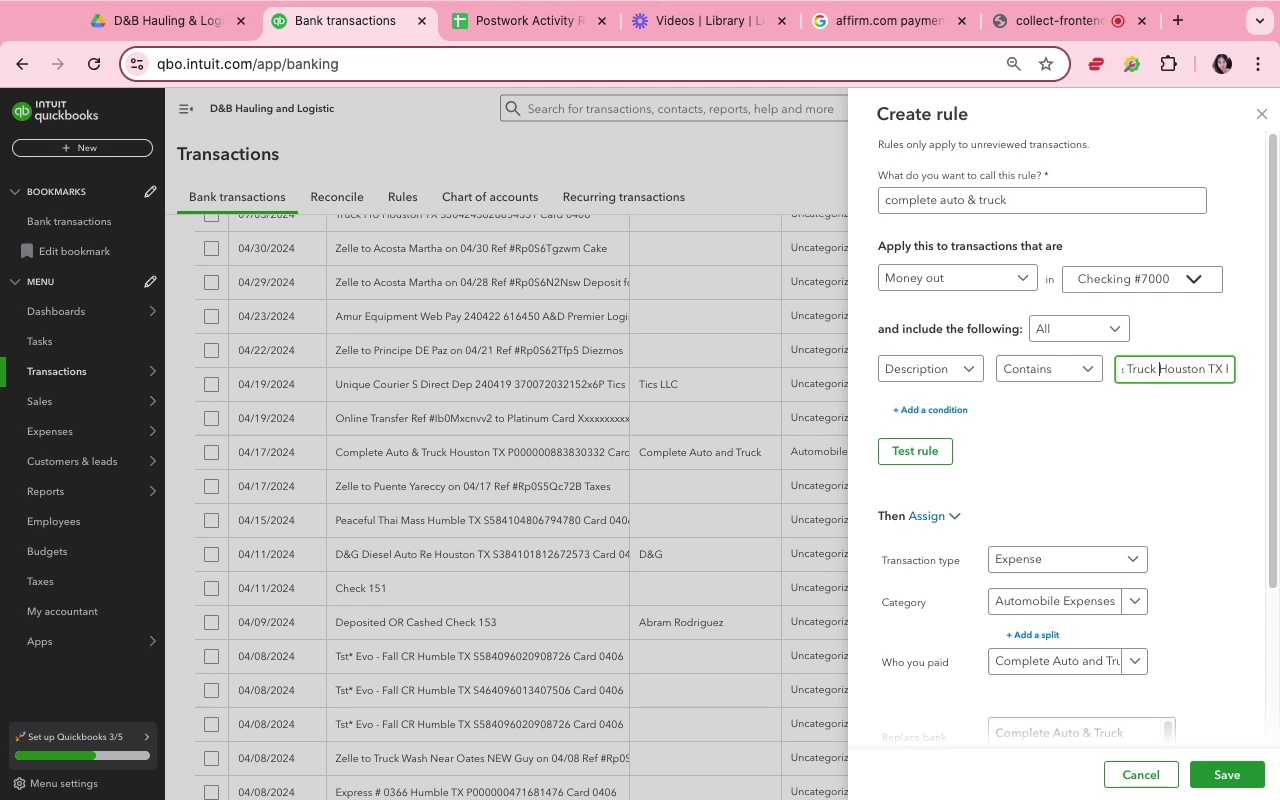 
key(ArrowLeft)
 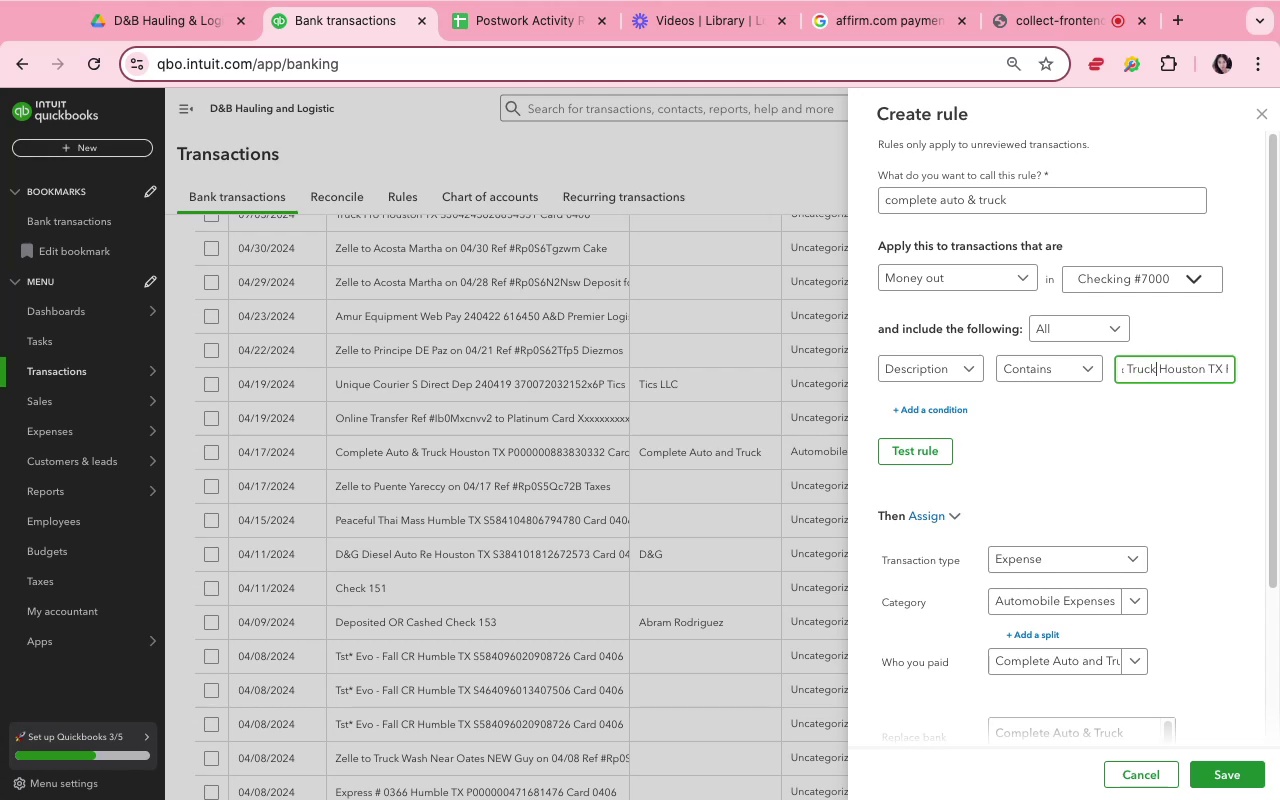 
key(Meta+Shift+ArrowRight)
 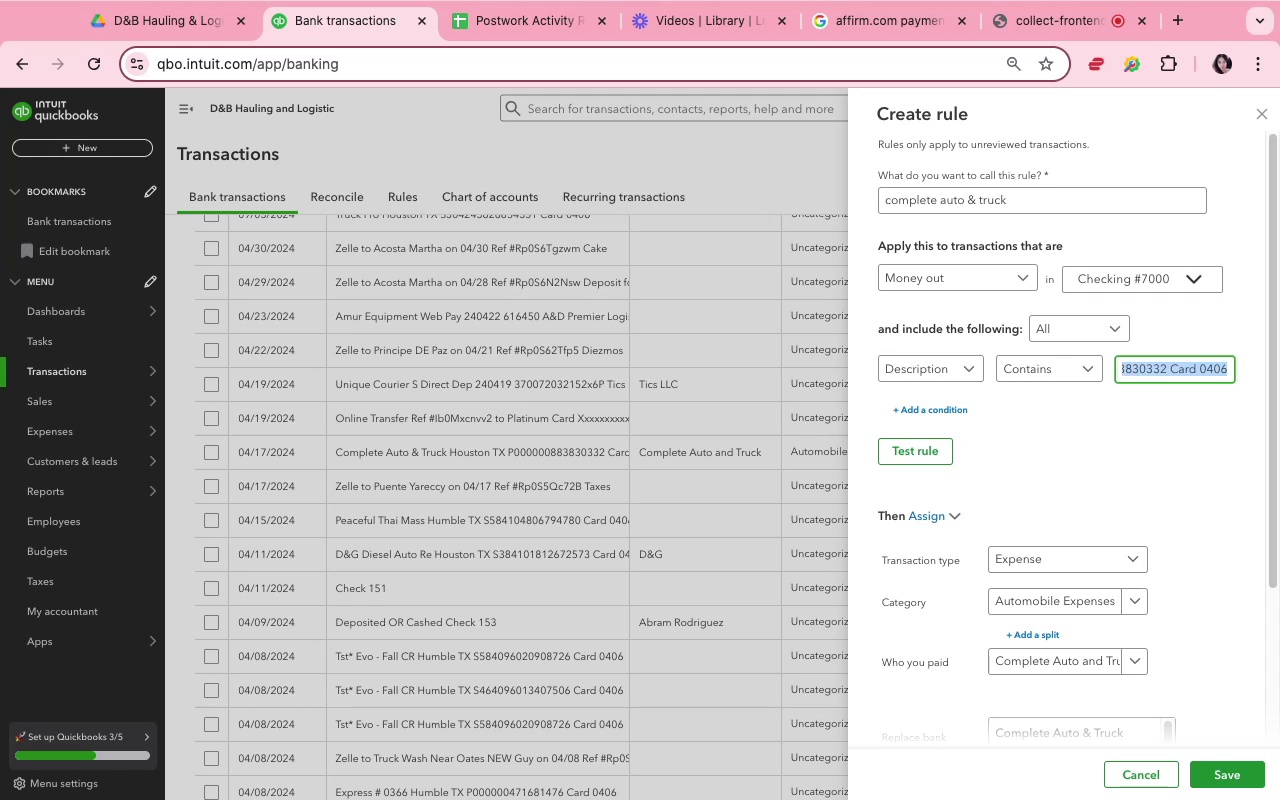 
key(Backspace)
 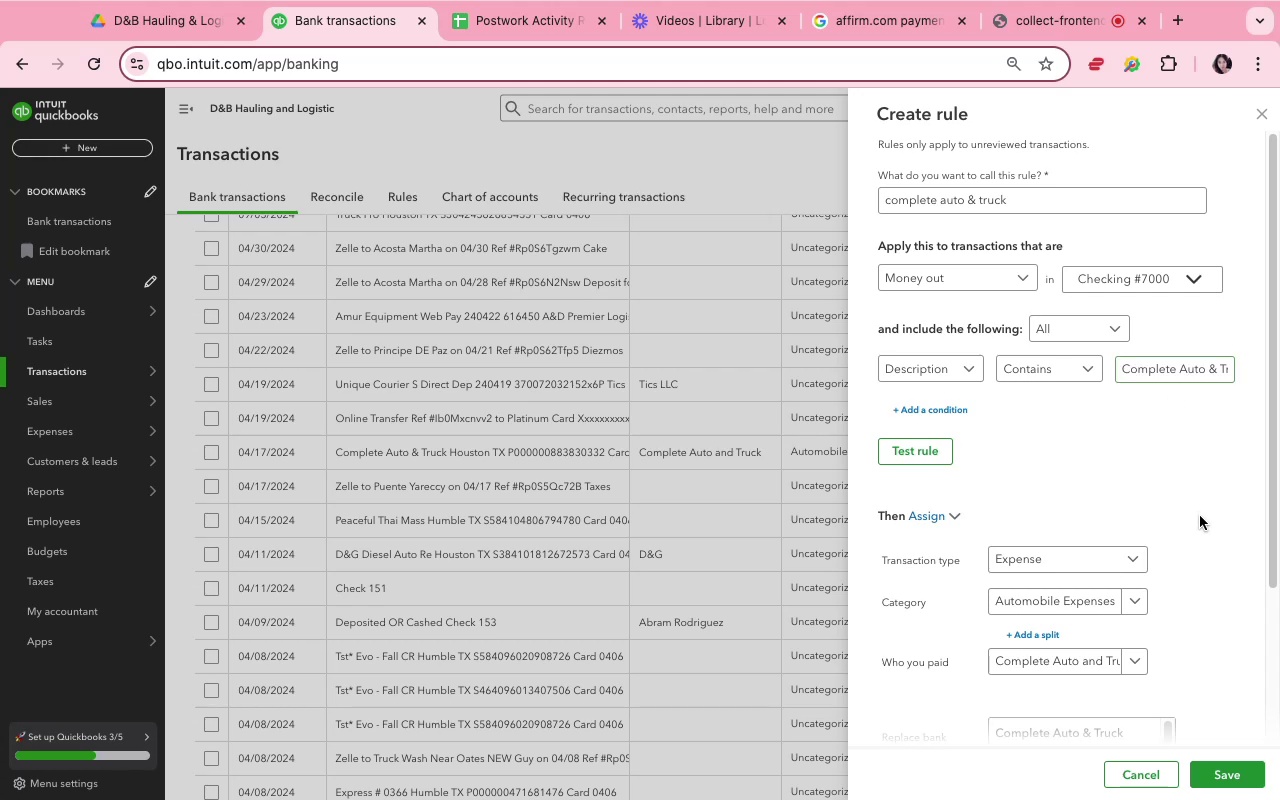 
scroll: coordinate [1202, 519], scroll_direction: down, amount: 17.0
 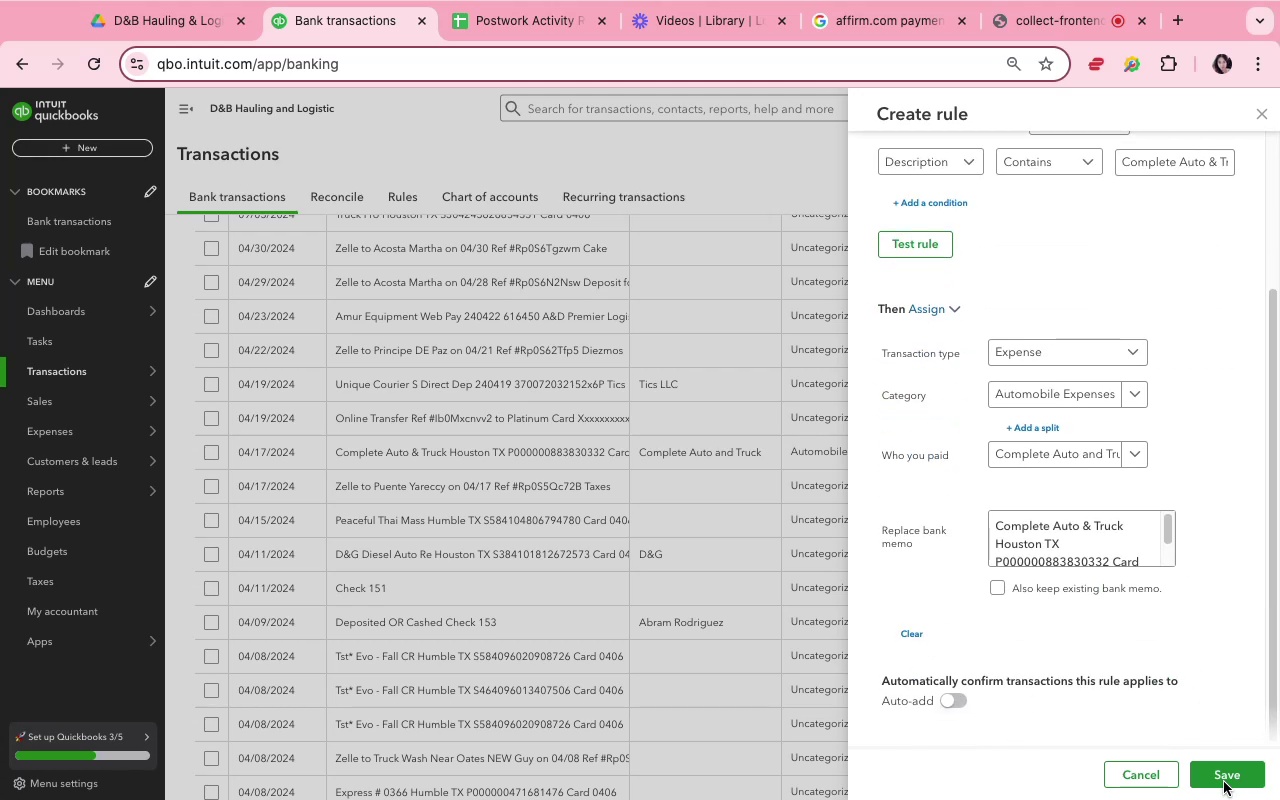 
left_click([1225, 784])
 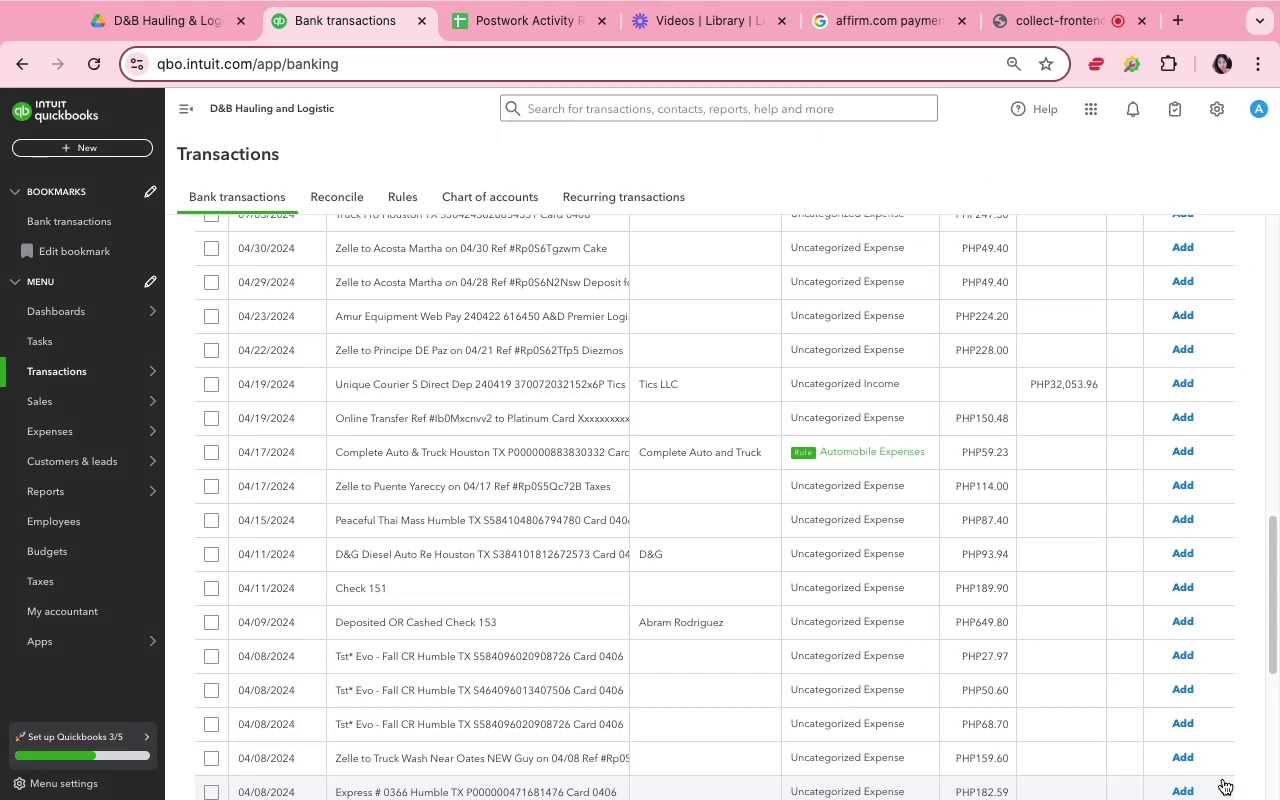 
wait(6.93)
 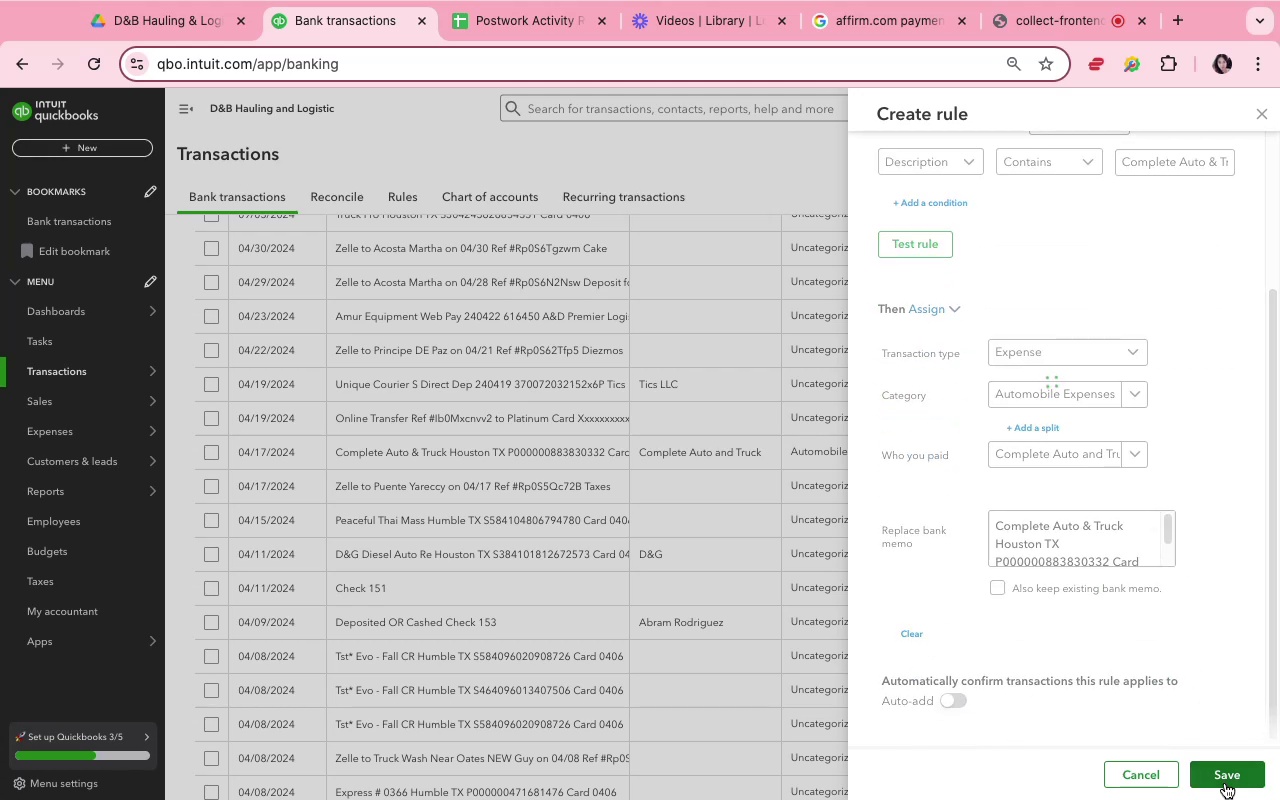 
scroll: coordinate [957, 614], scroll_direction: down, amount: 3.0
 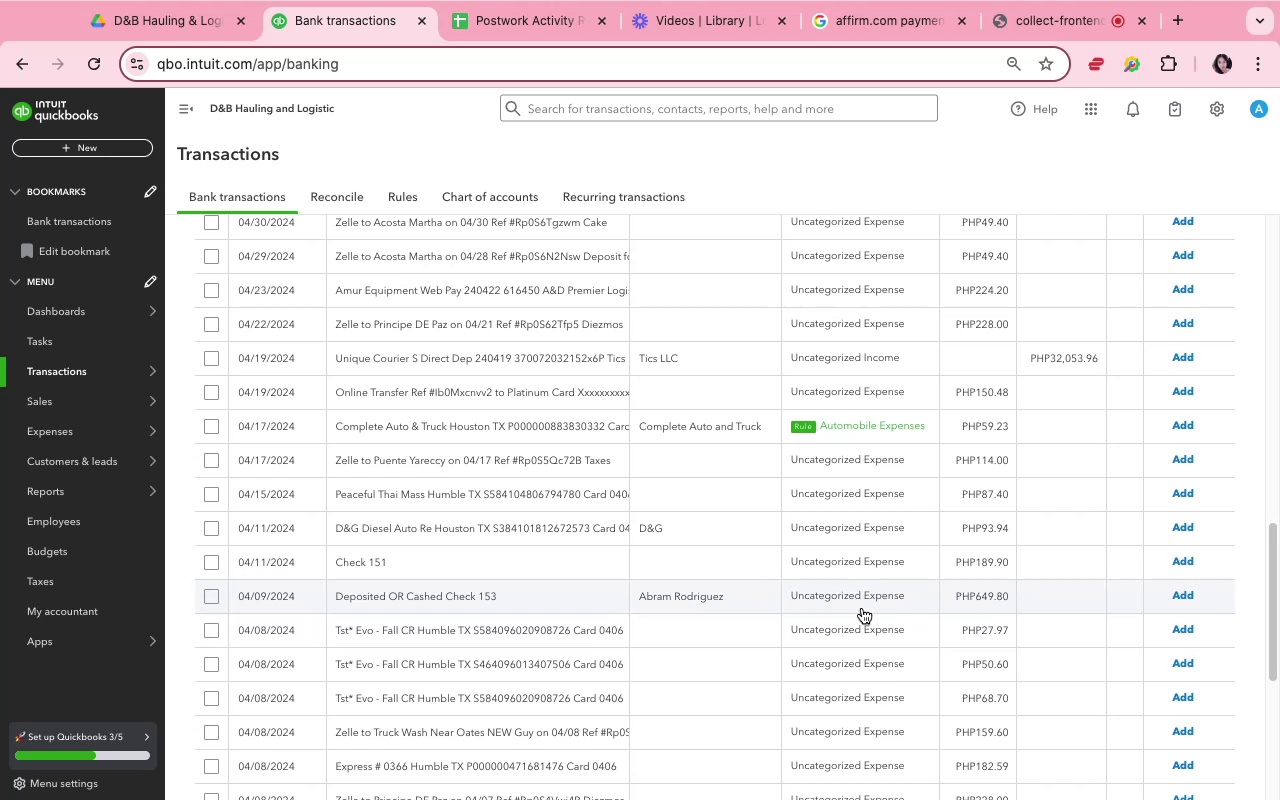 
left_click([785, 600])
 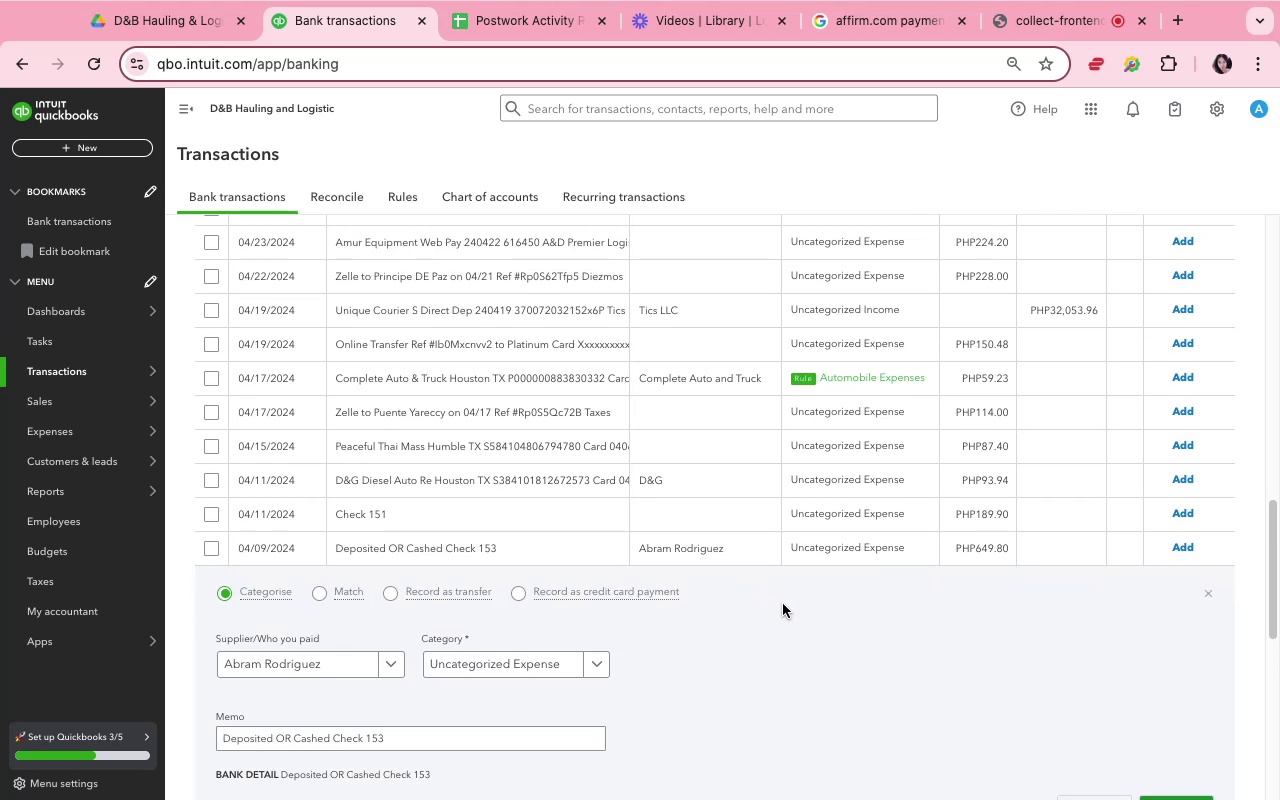 
left_click([462, 669])
 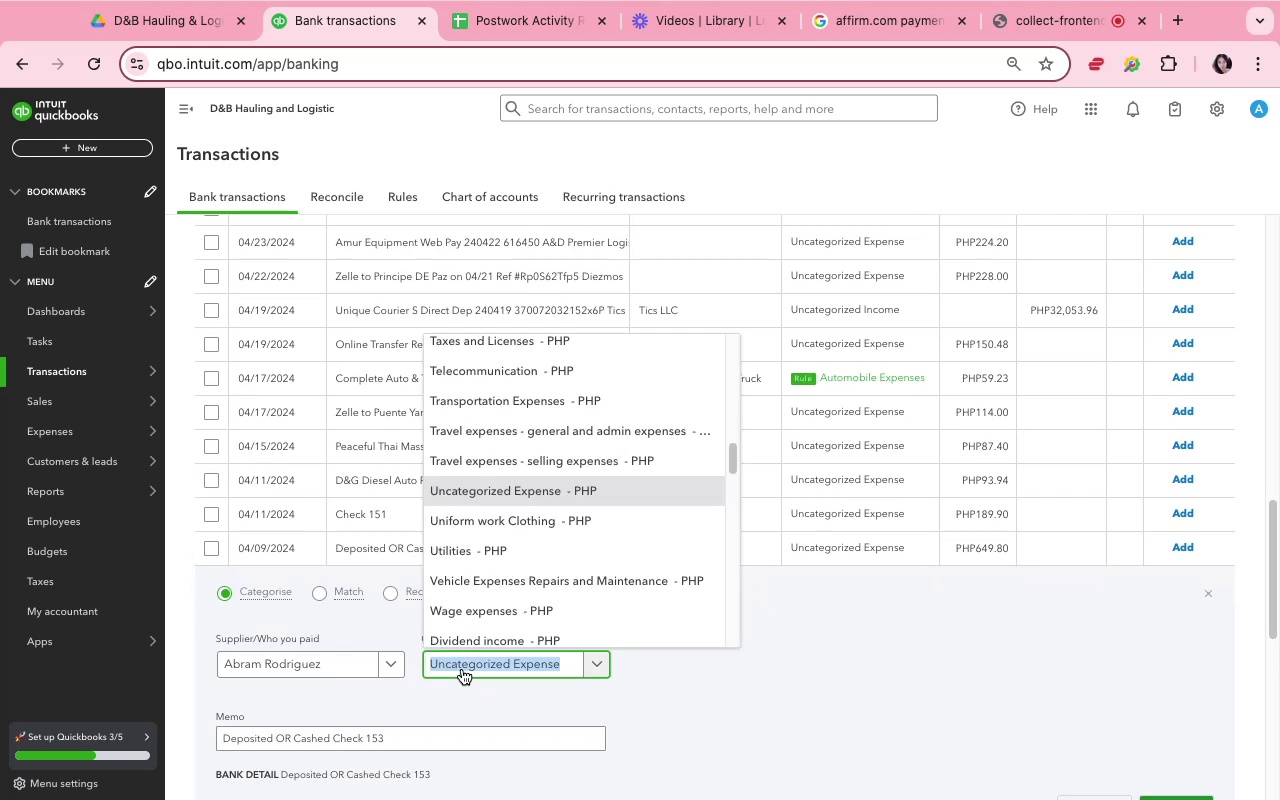 
type(owne)
 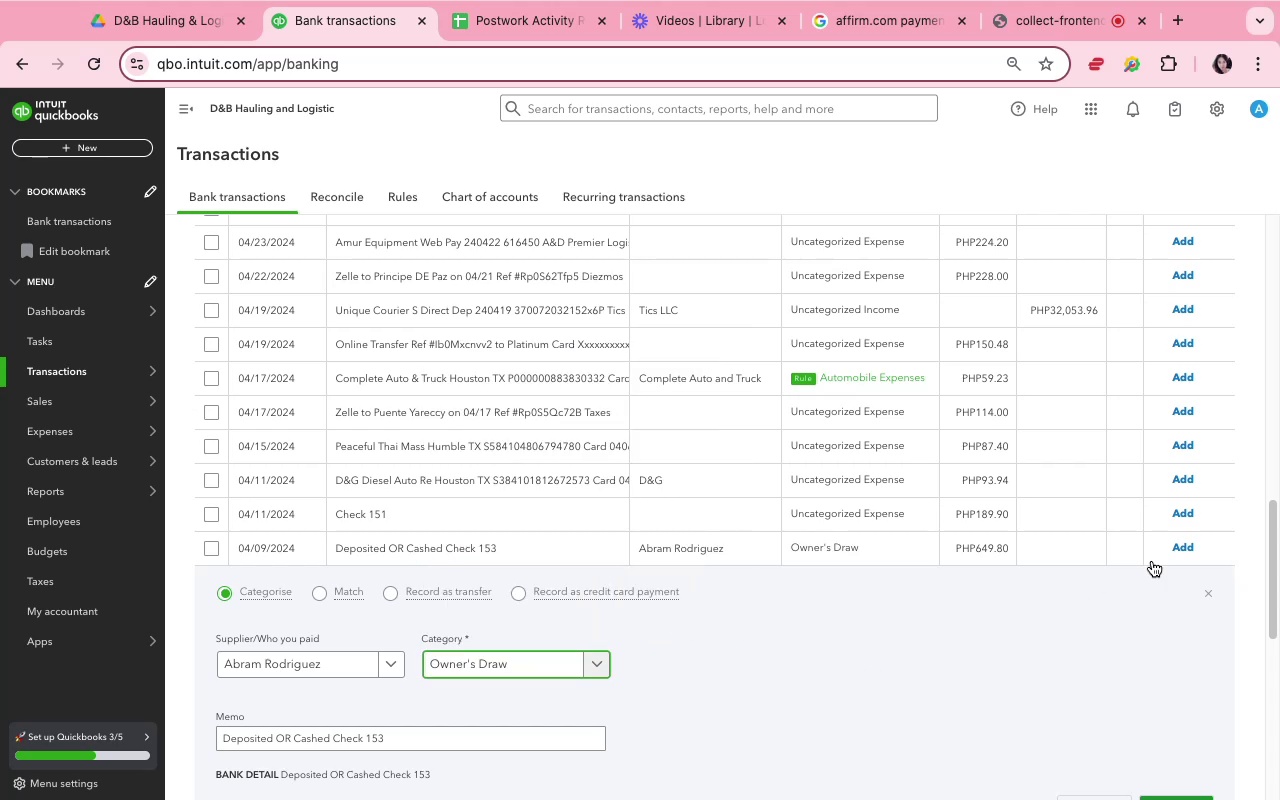 
left_click([1190, 544])
 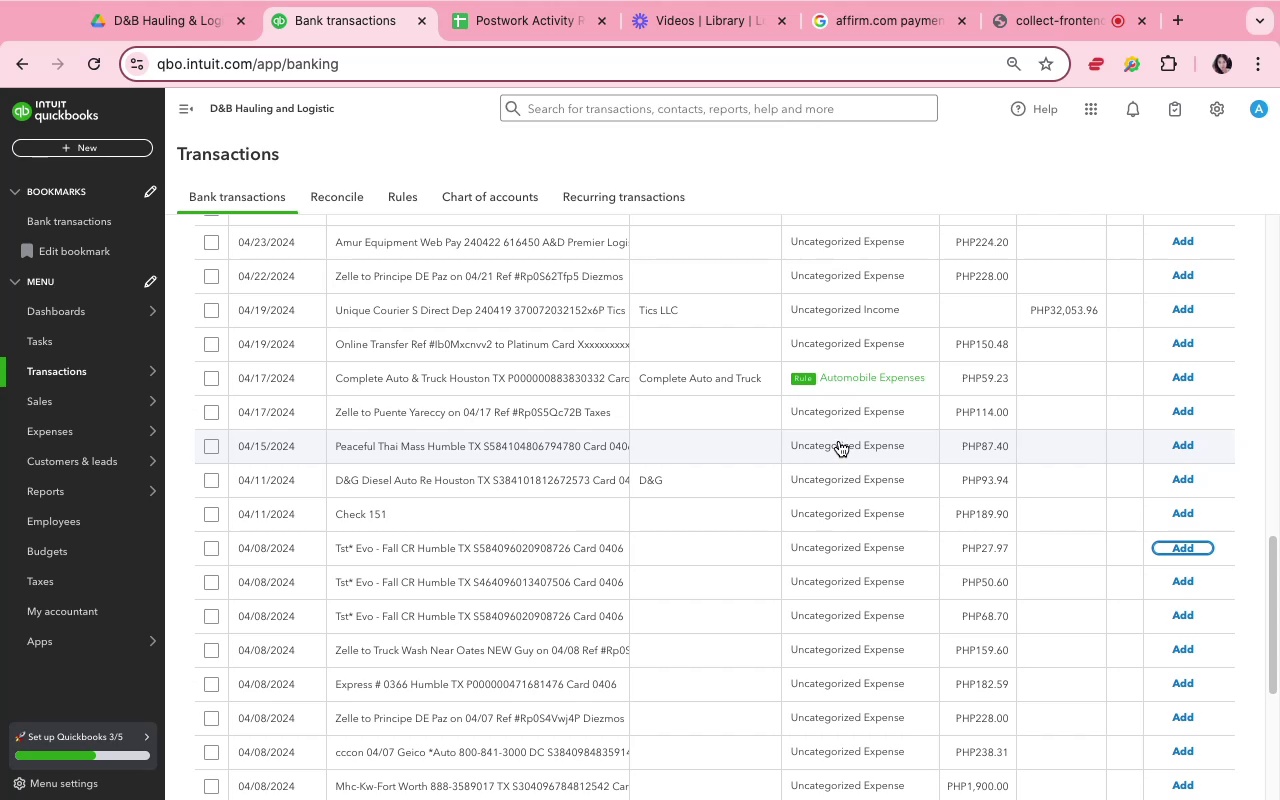 
wait(15.81)
 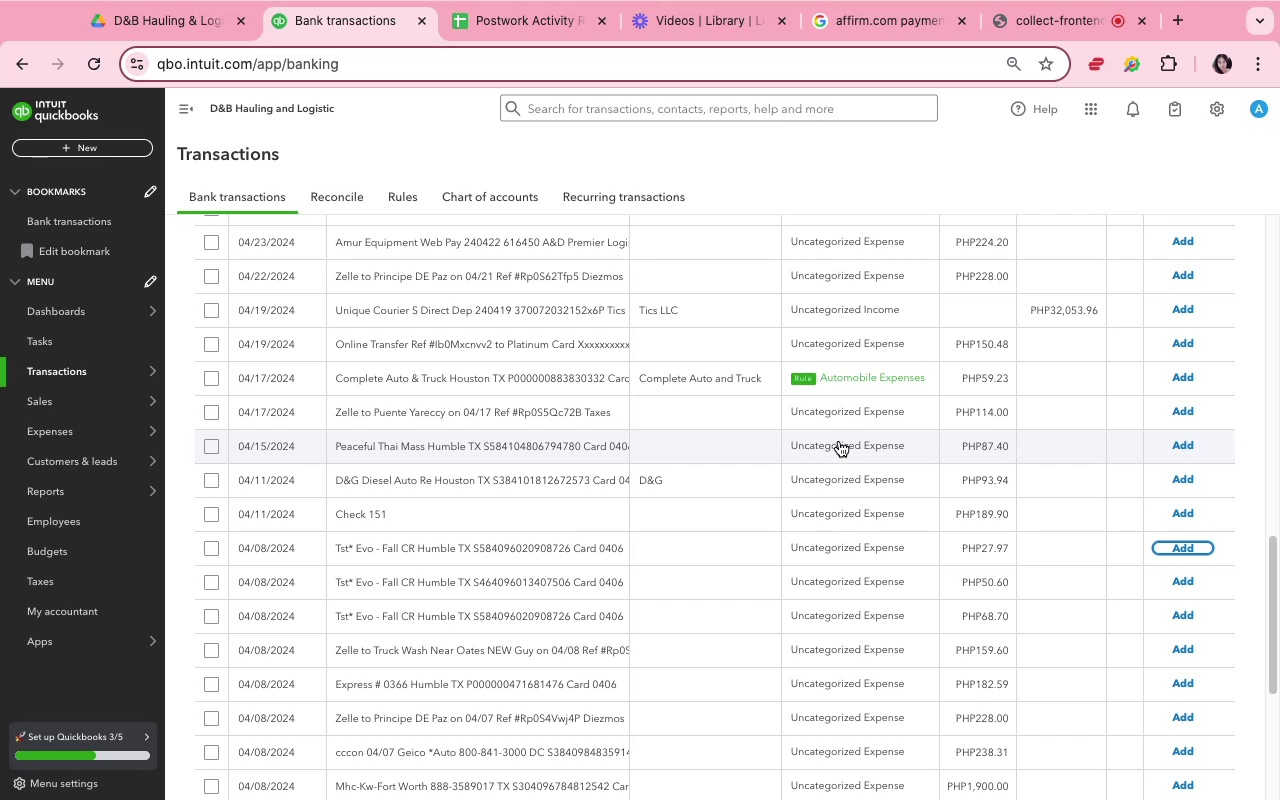 
left_click([839, 441])
 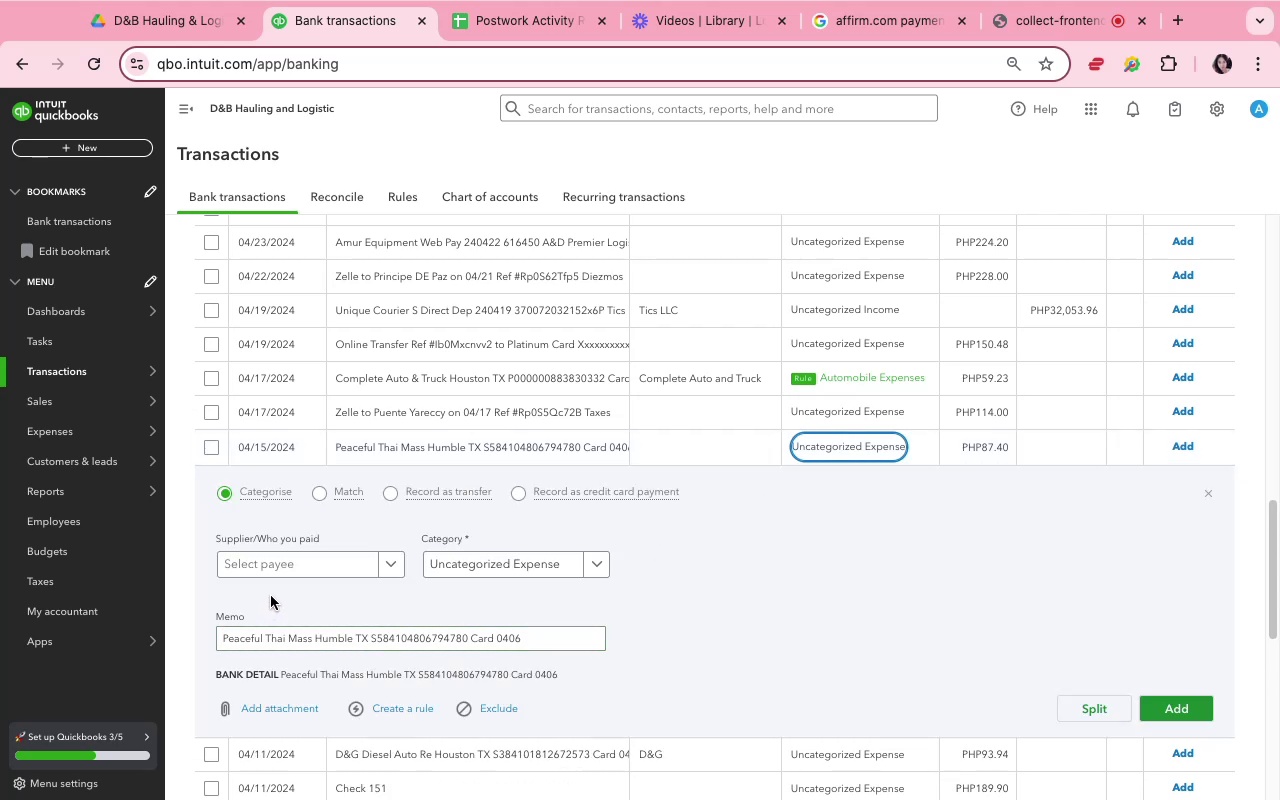 
left_click([272, 569])
 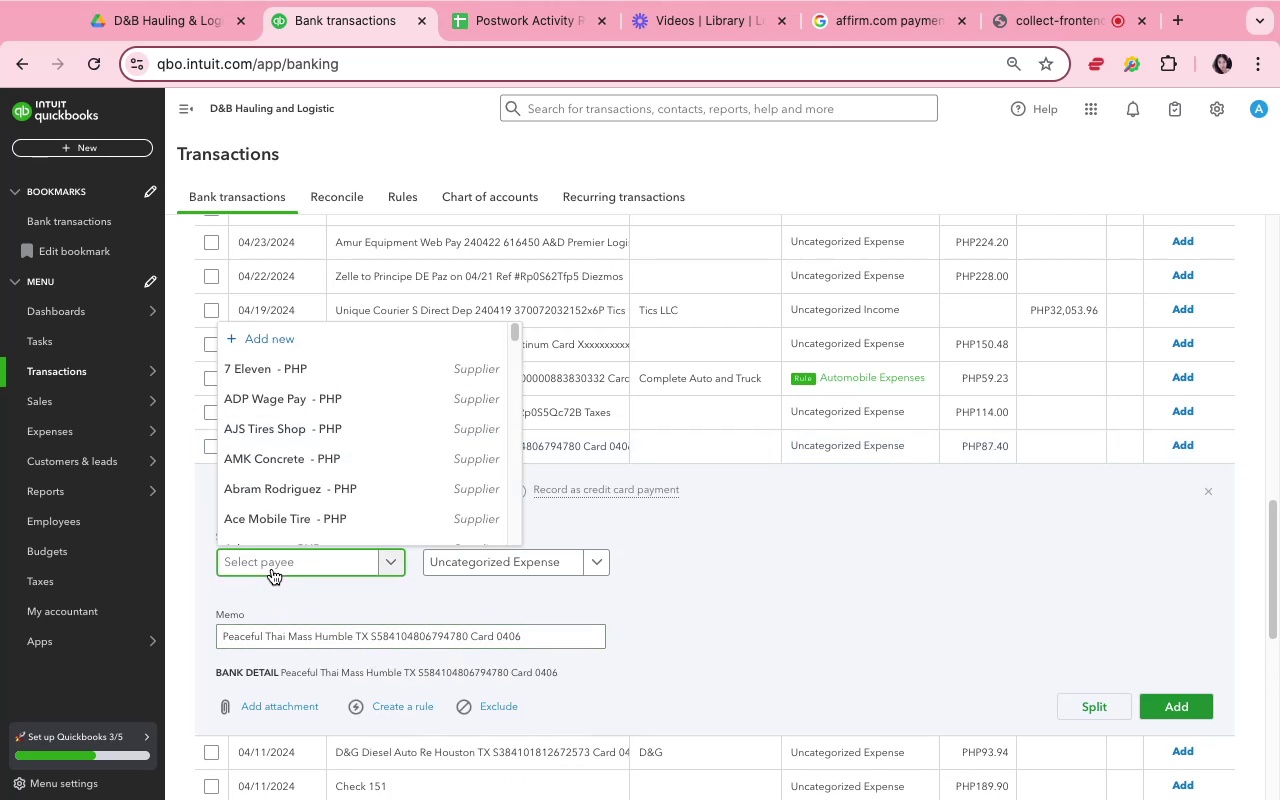 
type(Peac)
 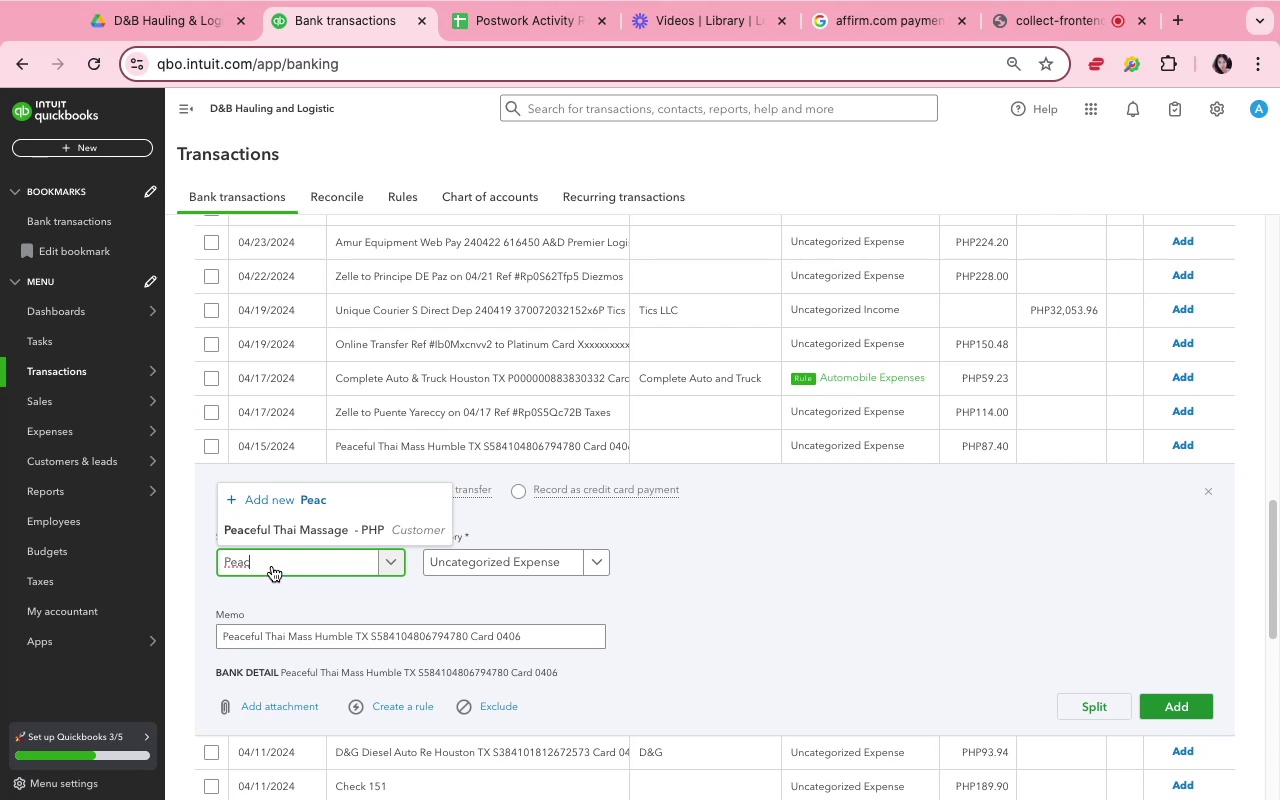 
left_click([301, 544])
 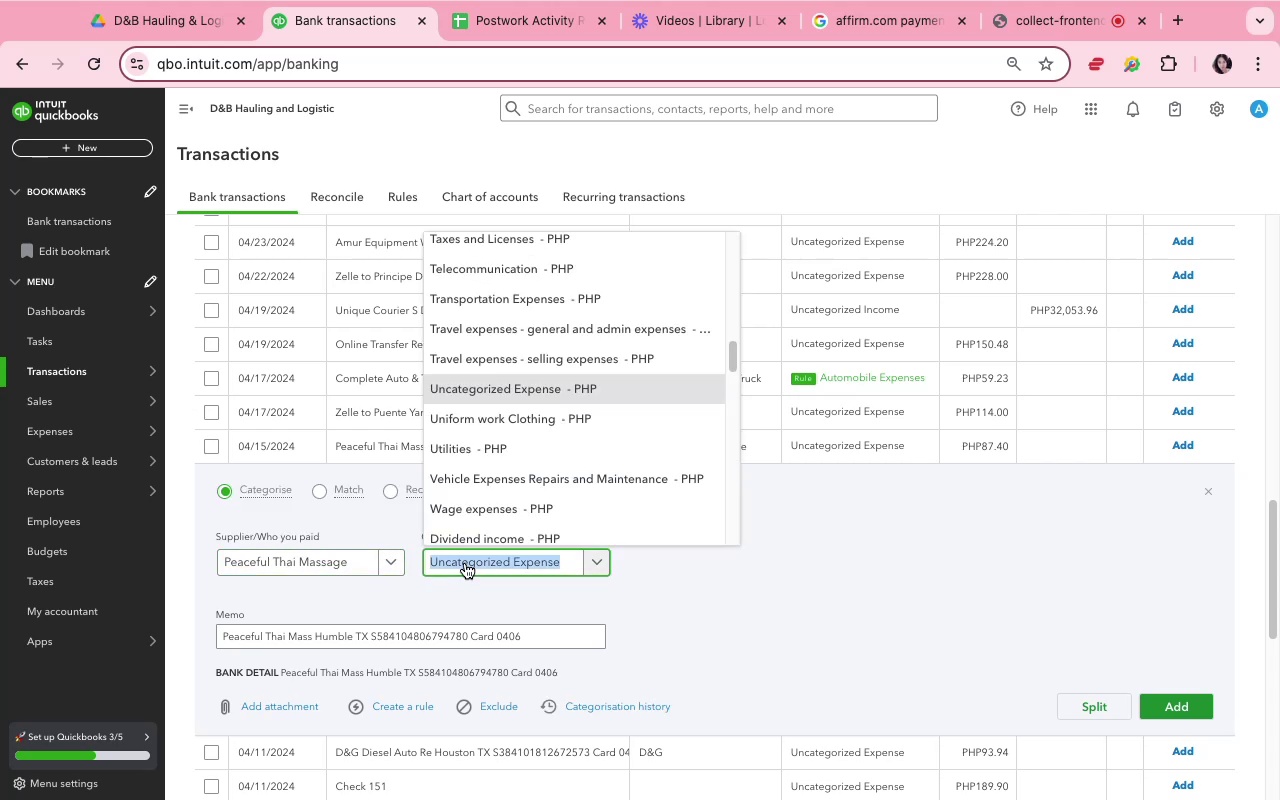 
type(well)
 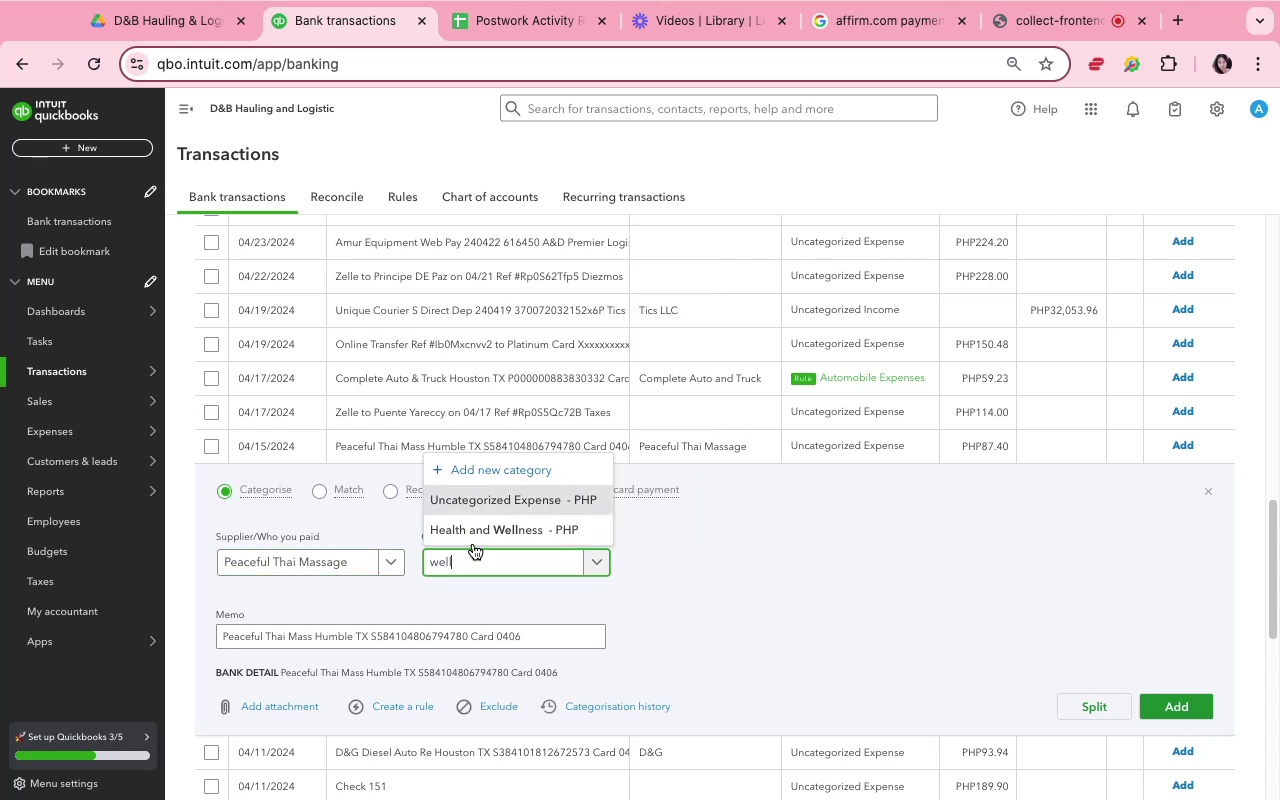 
left_click([473, 536])
 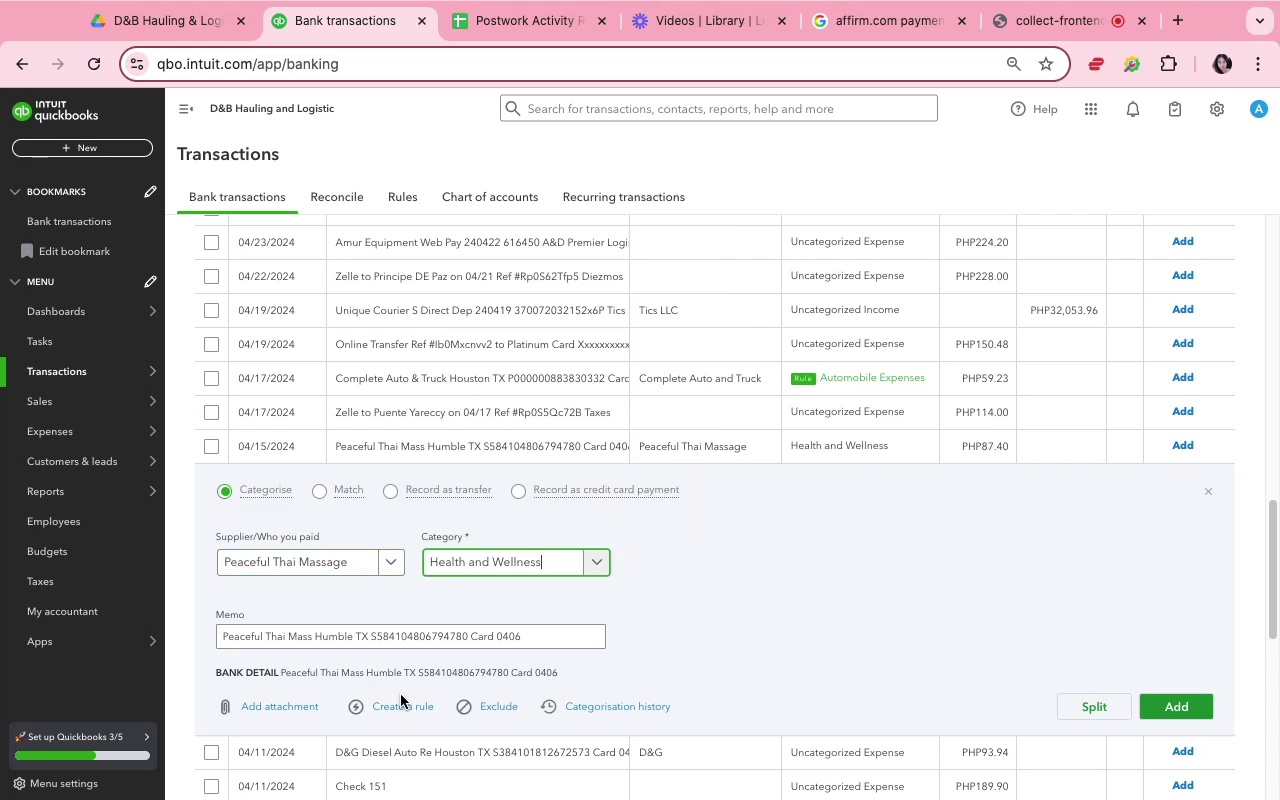 
left_click([411, 703])
 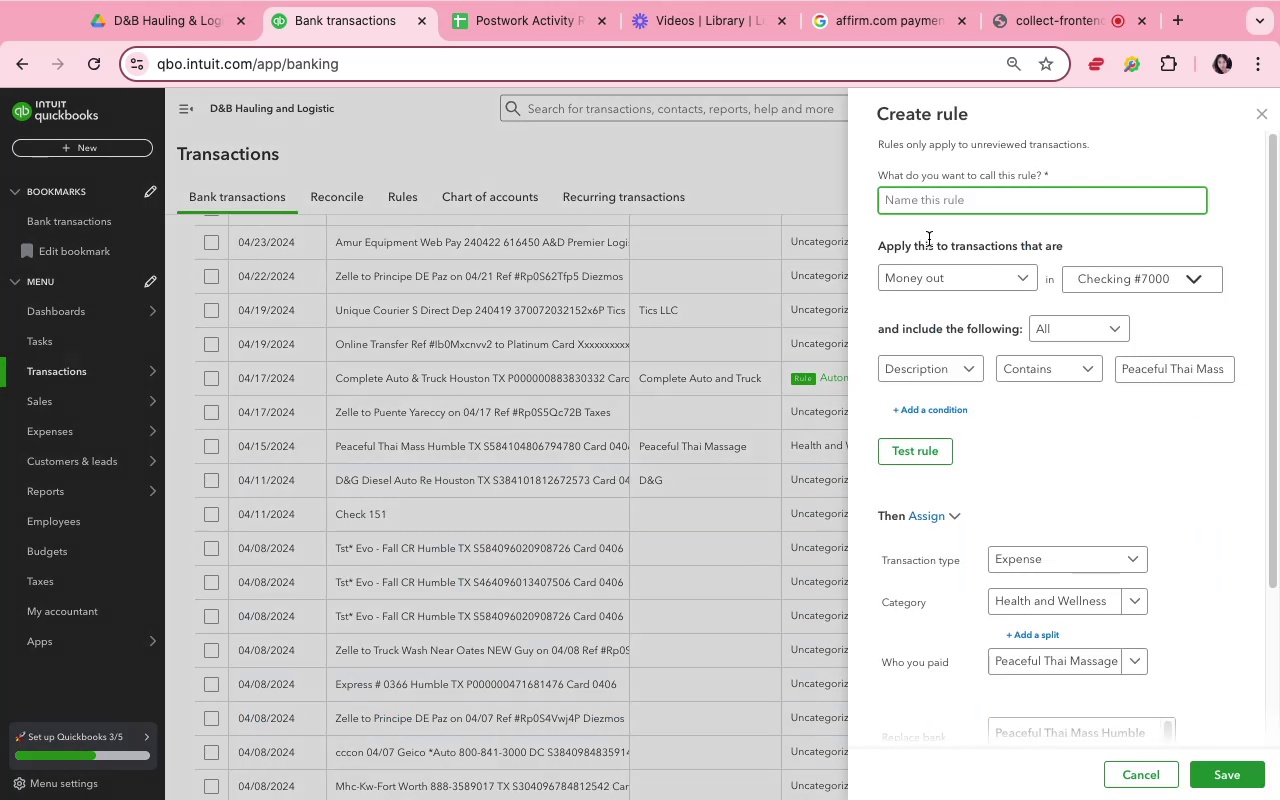 
type(Pa)
key(Backspace)
key(Backspace)
type(ea)
key(Backspace)
key(Backspace)
type(peceful)
 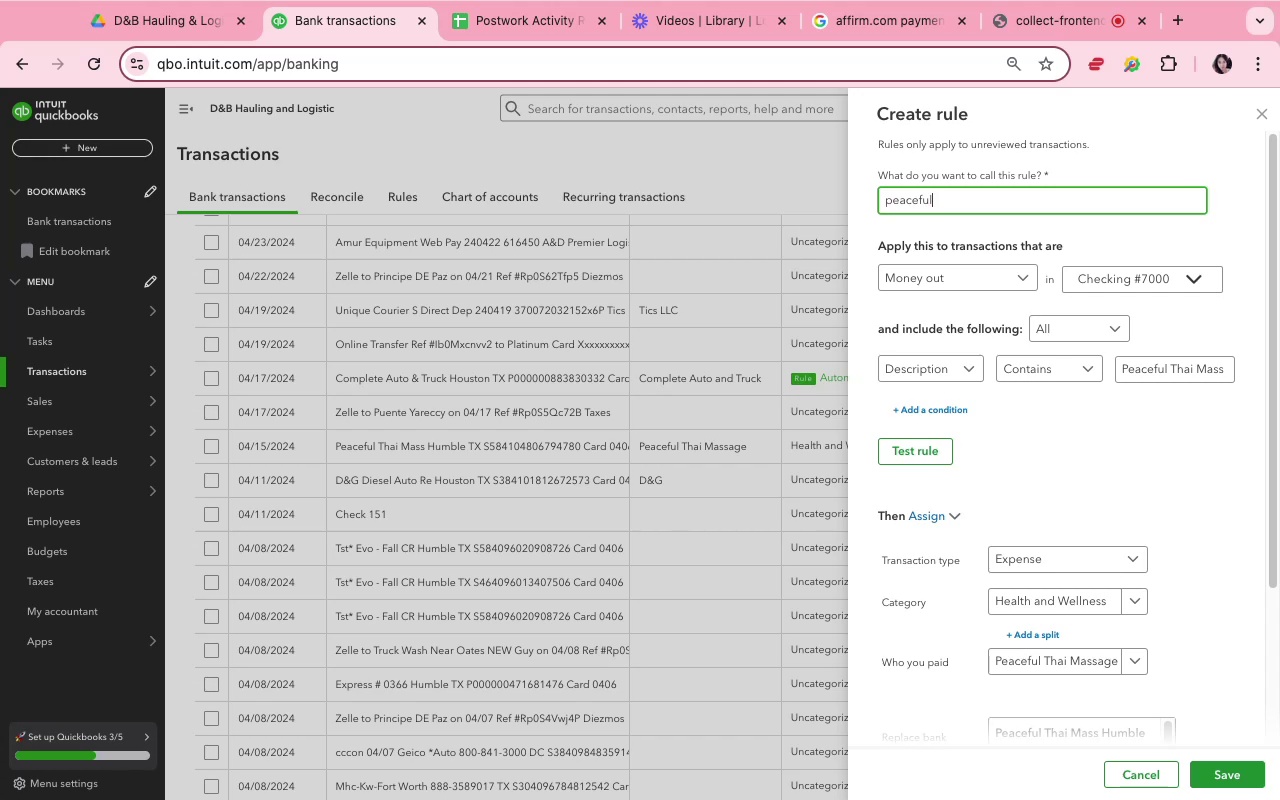 
left_click_drag(start_coordinate=[1197, 369], to_coordinate=[1252, 365])
 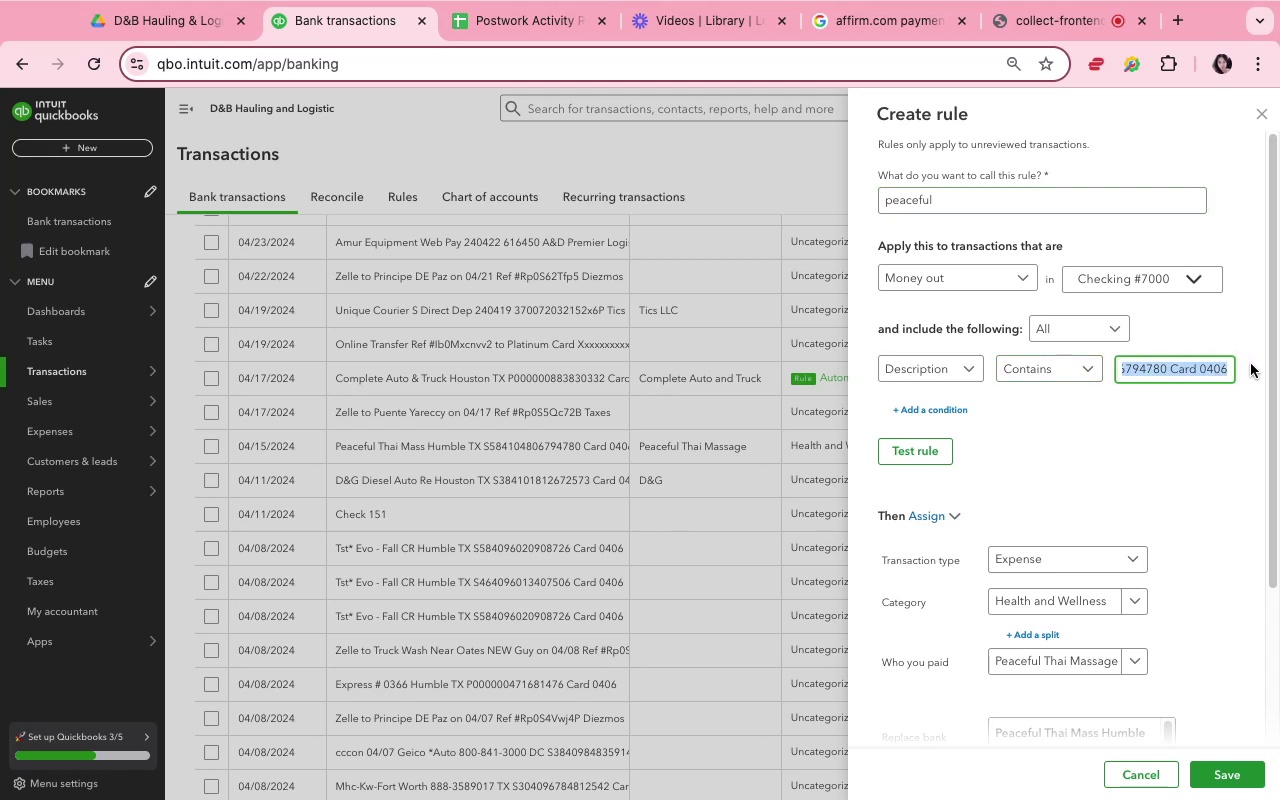 
key(Backspace)
 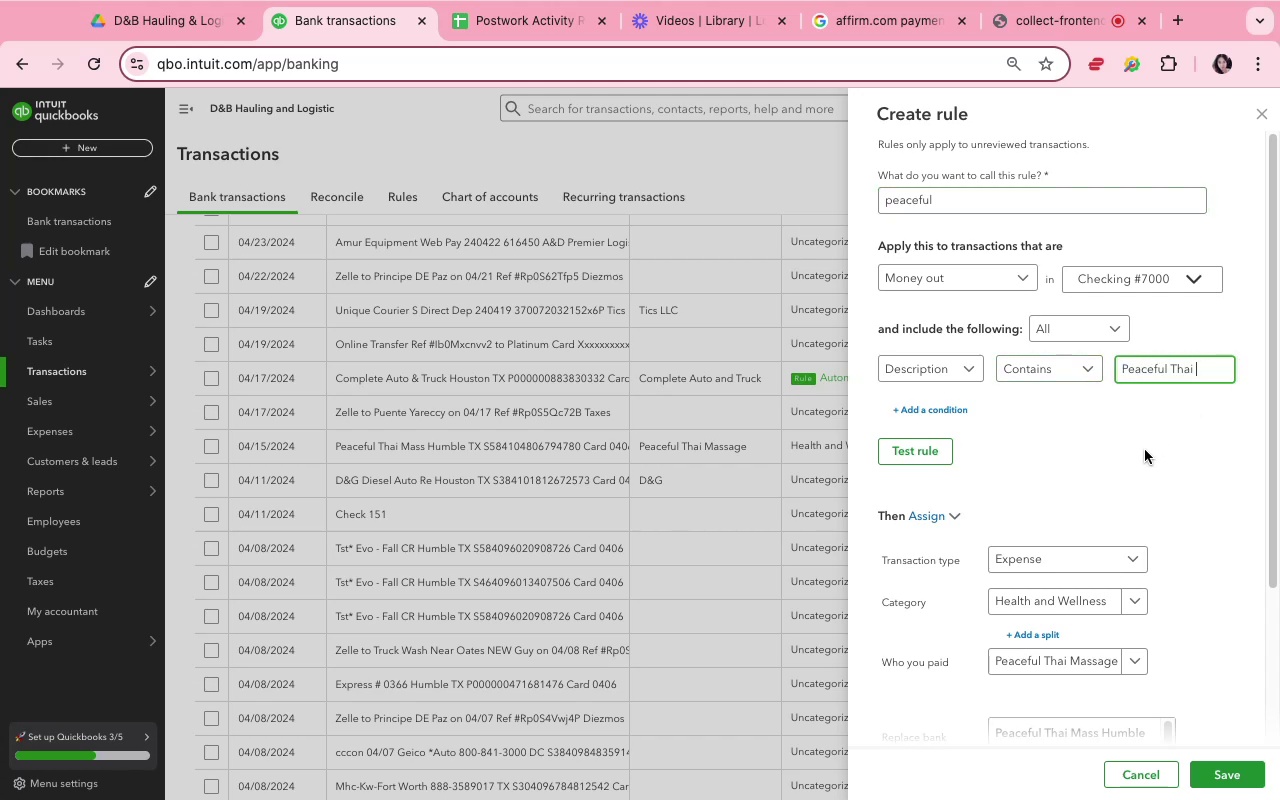 
scroll: coordinate [1130, 598], scroll_direction: down, amount: 14.0
 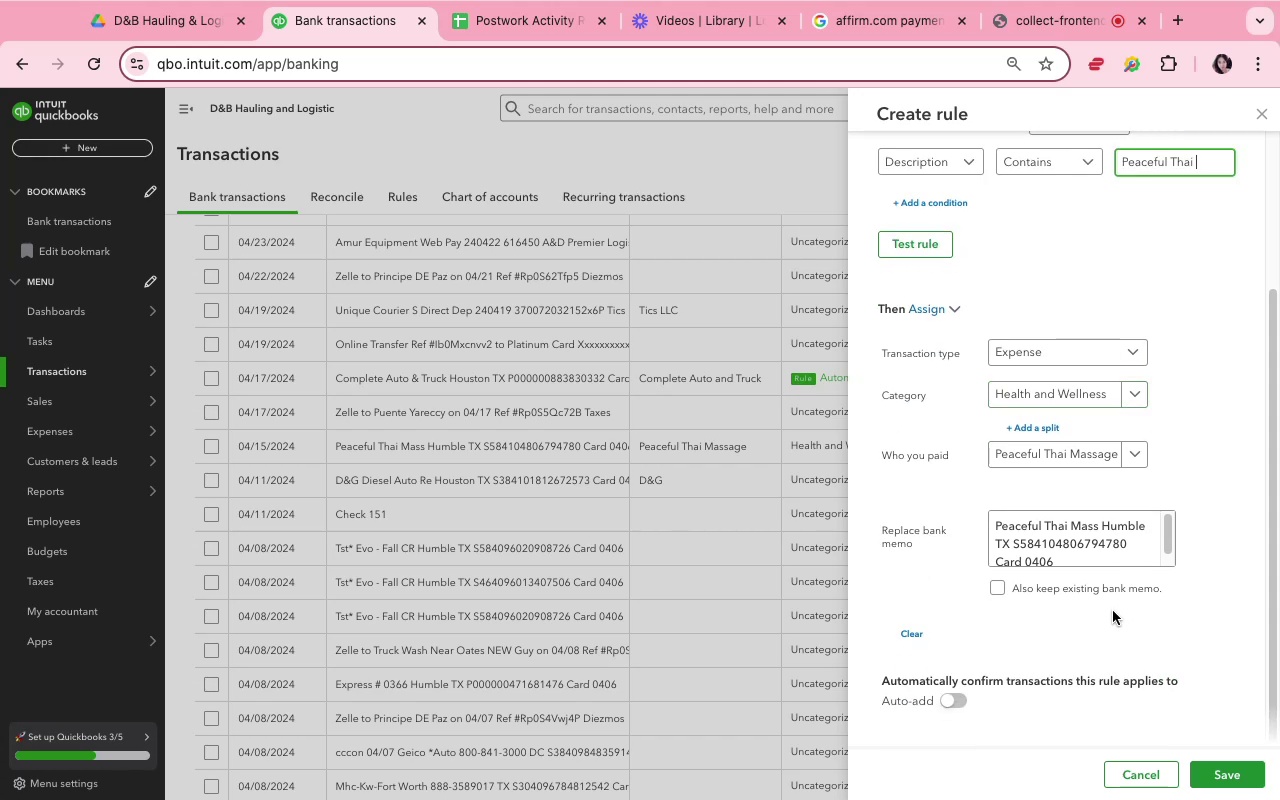 
wait(6.78)
 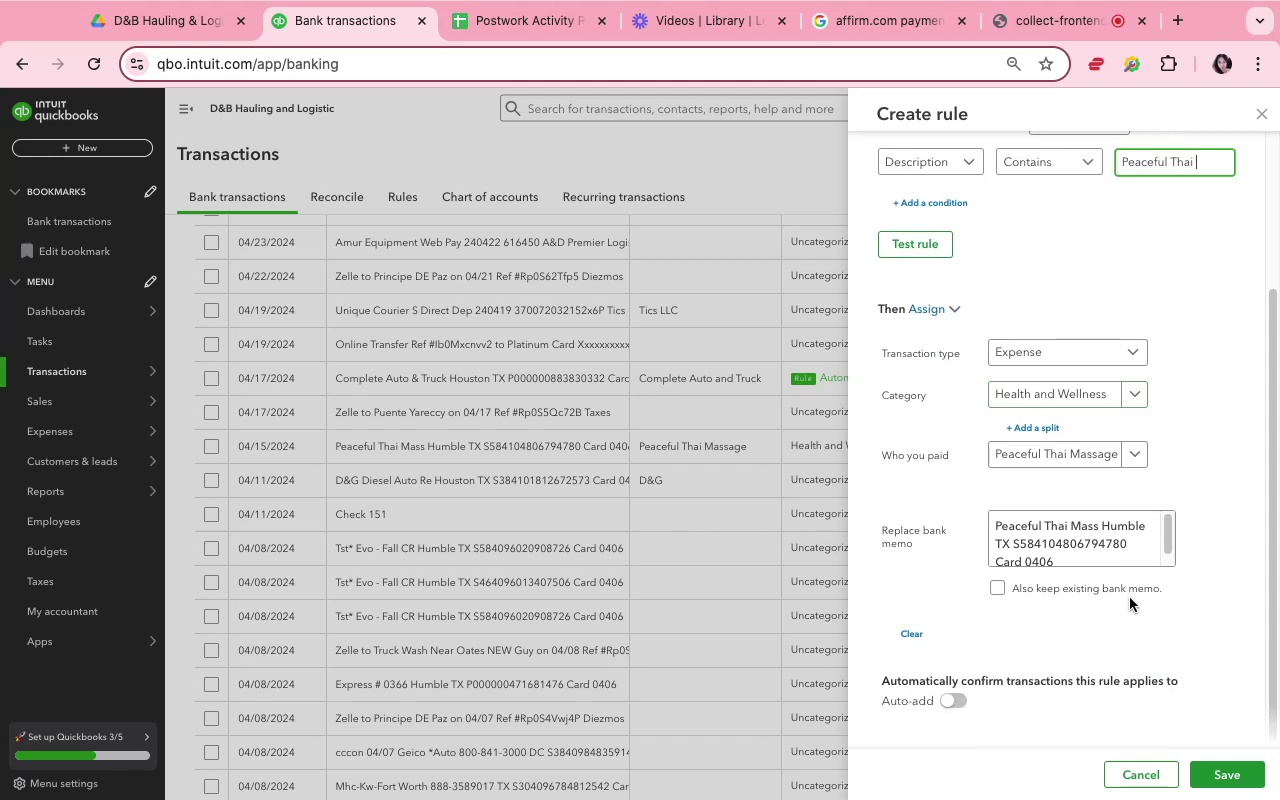 
left_click([1211, 770])
 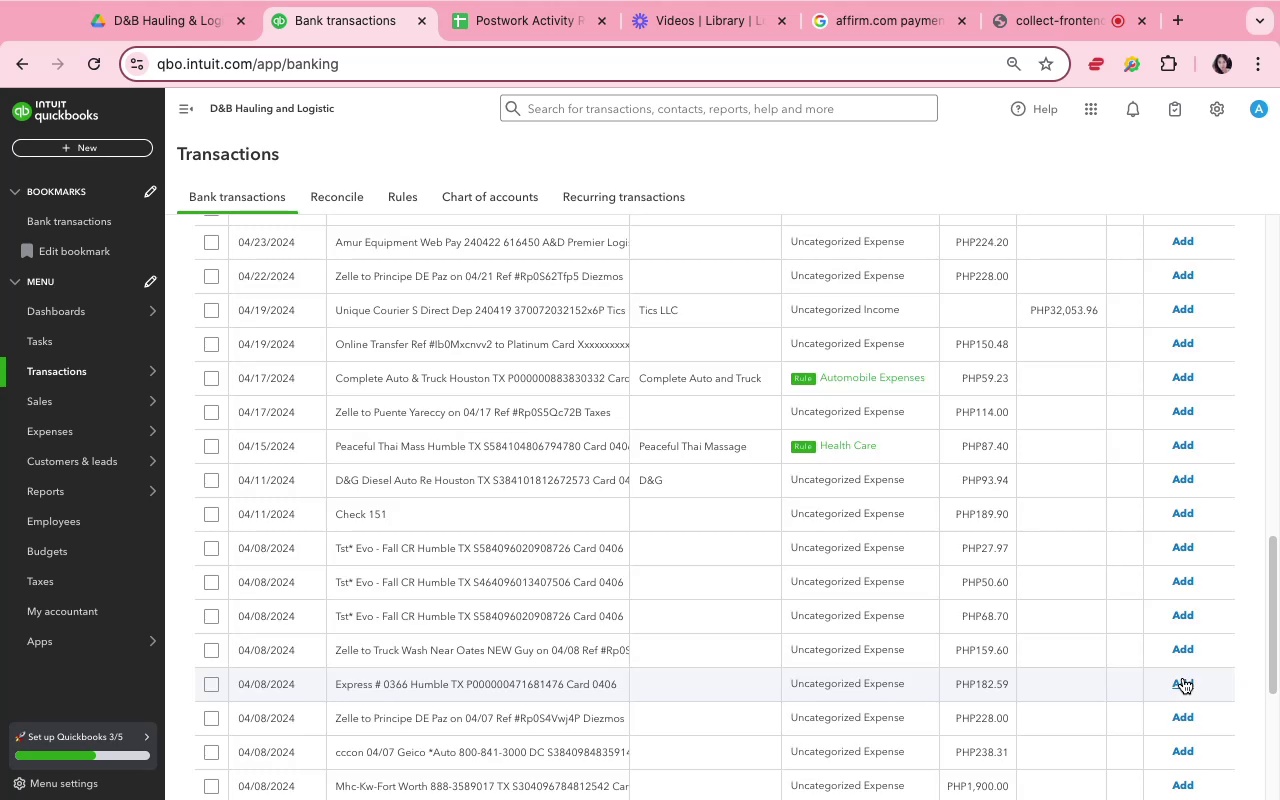 
wait(5.13)
 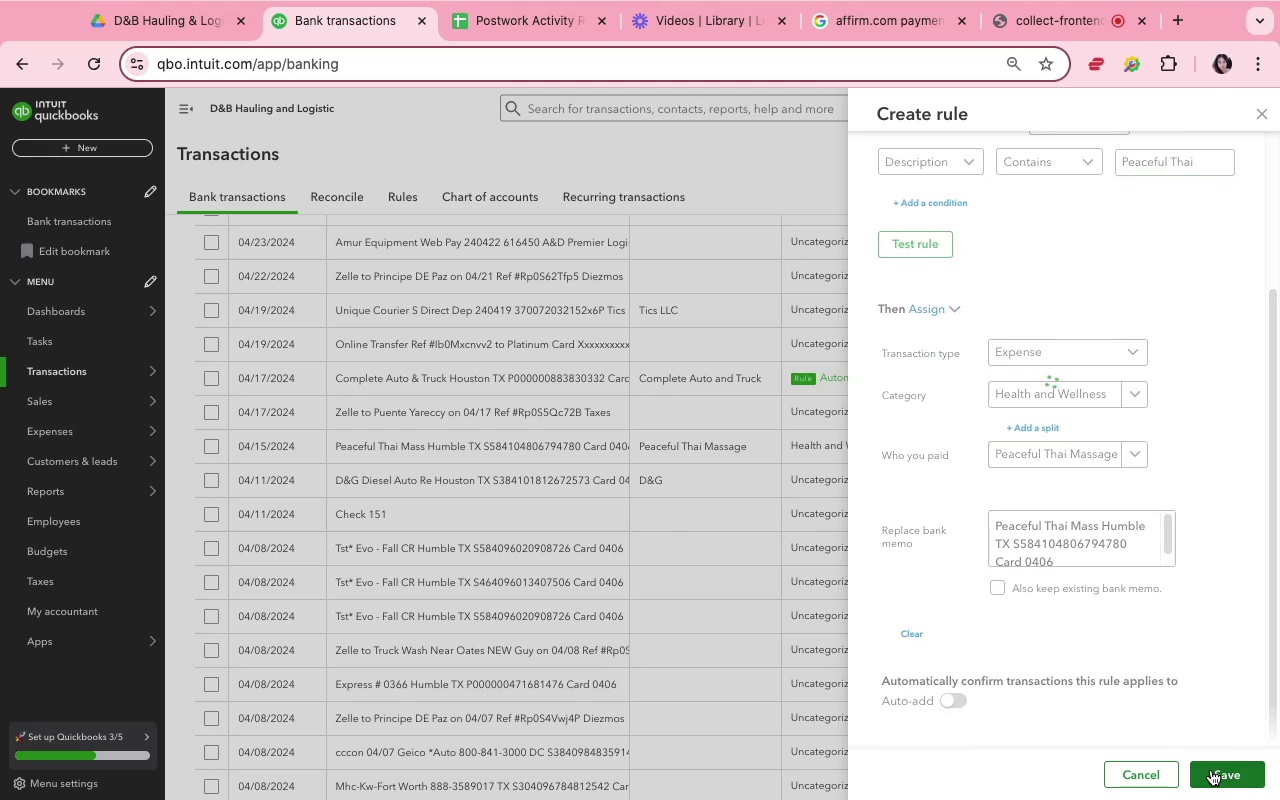 
scroll: coordinate [1079, 582], scroll_direction: down, amount: 8.0
 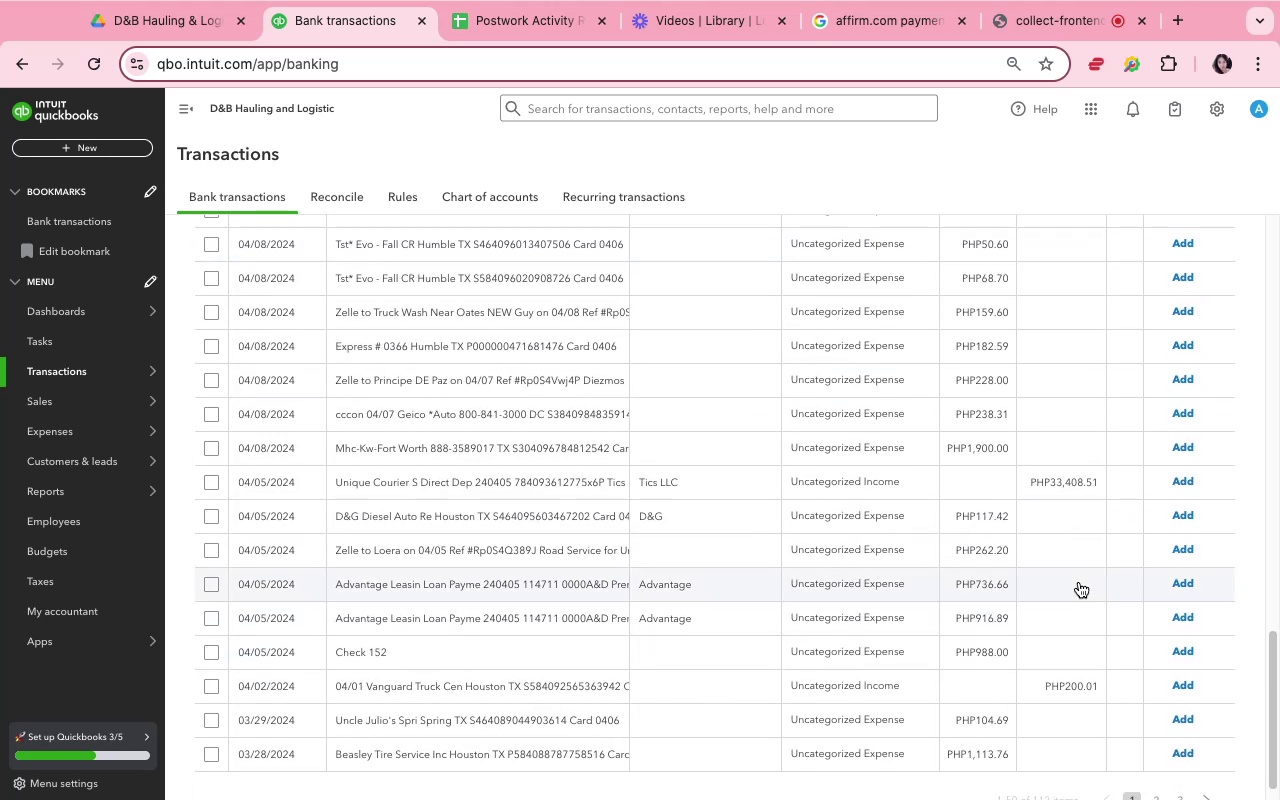 
scroll: coordinate [1079, 582], scroll_direction: up, amount: 5.0
 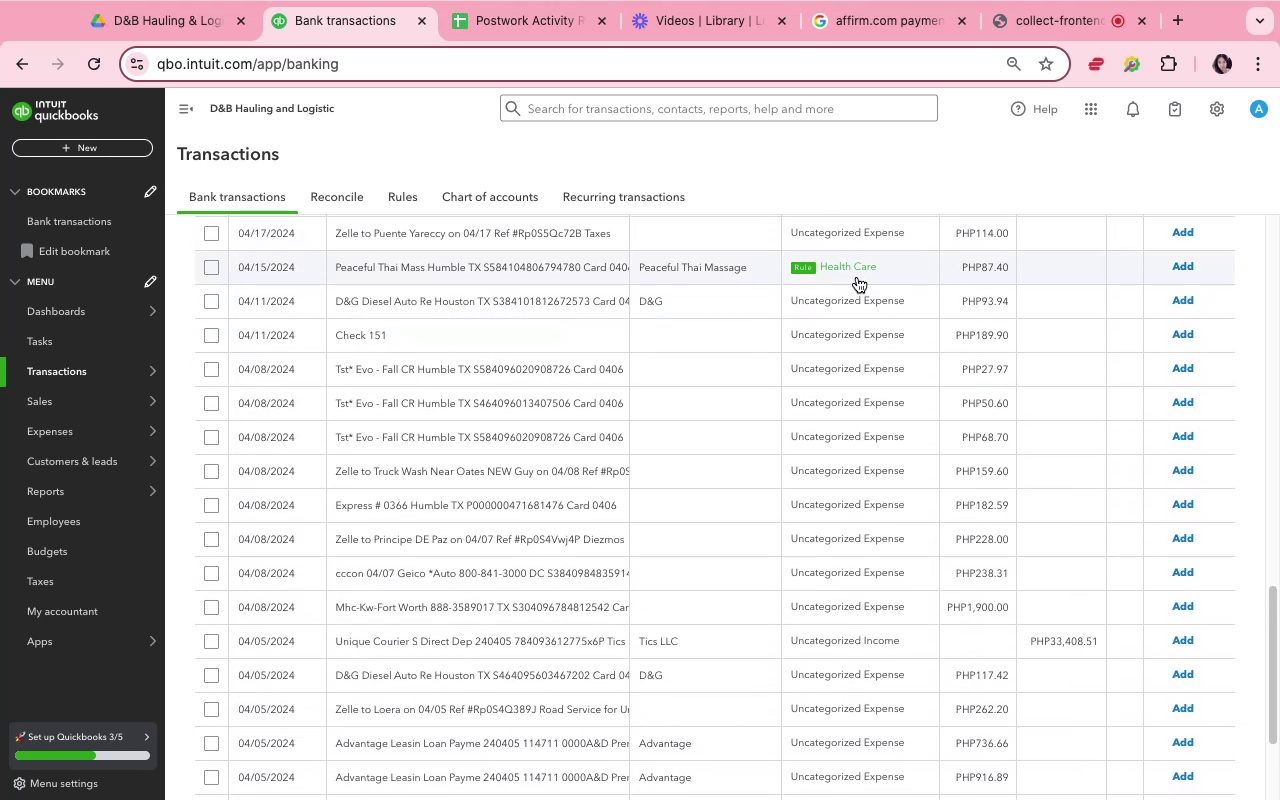 
wait(5.56)
 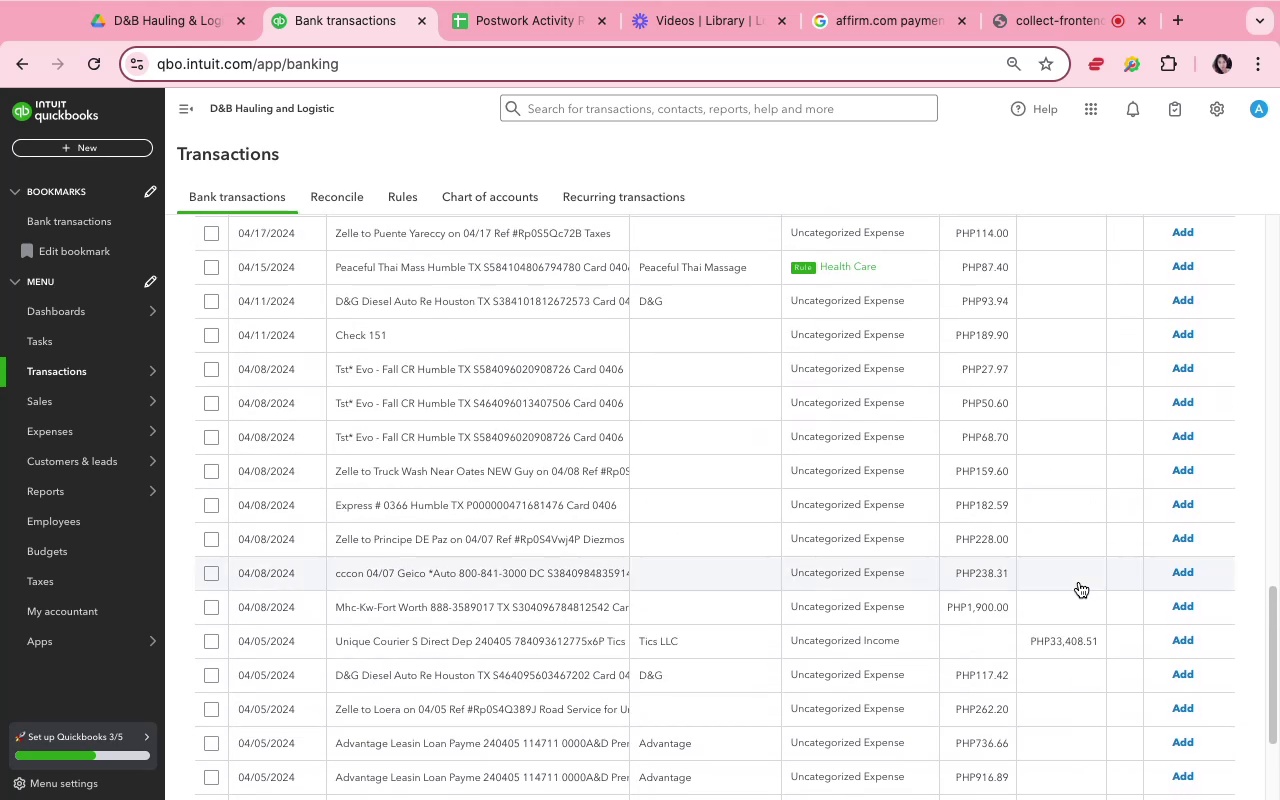 
left_click([771, 303])
 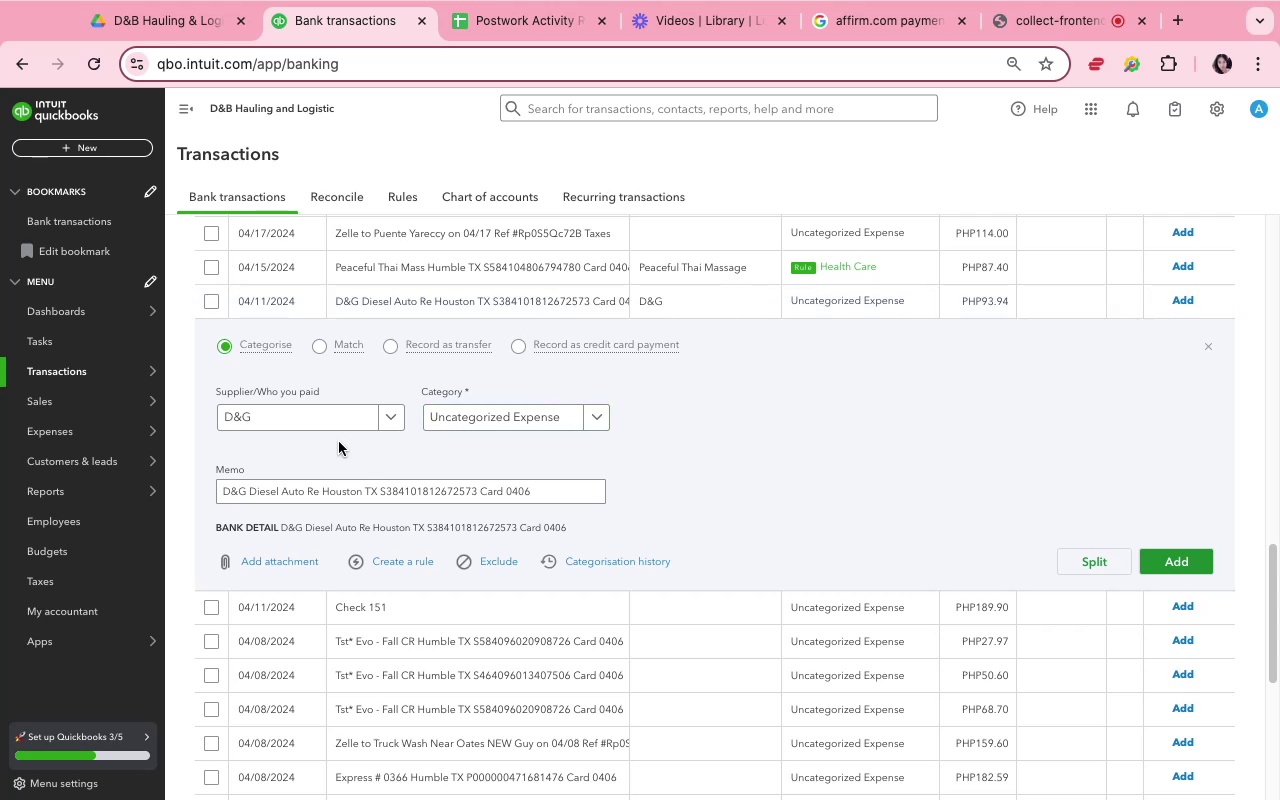 
left_click([472, 416])
 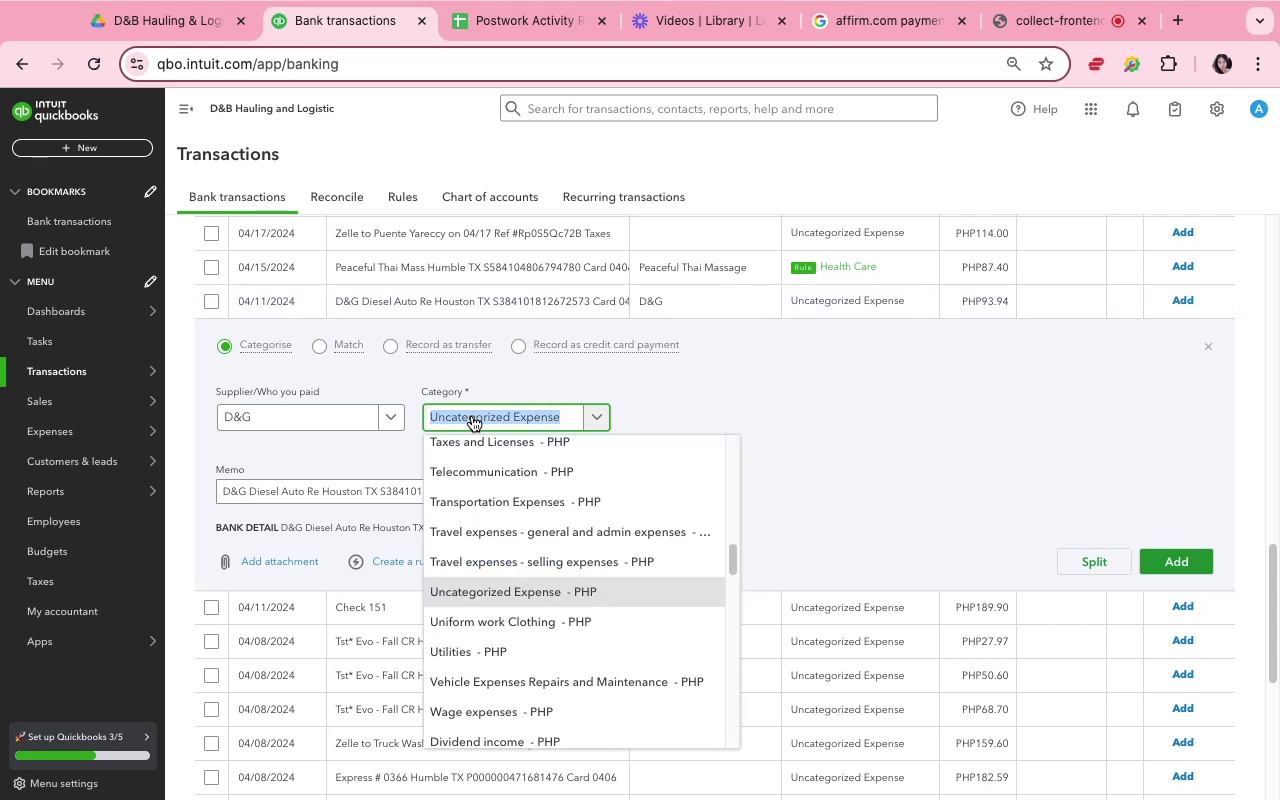 
type(fuel)
 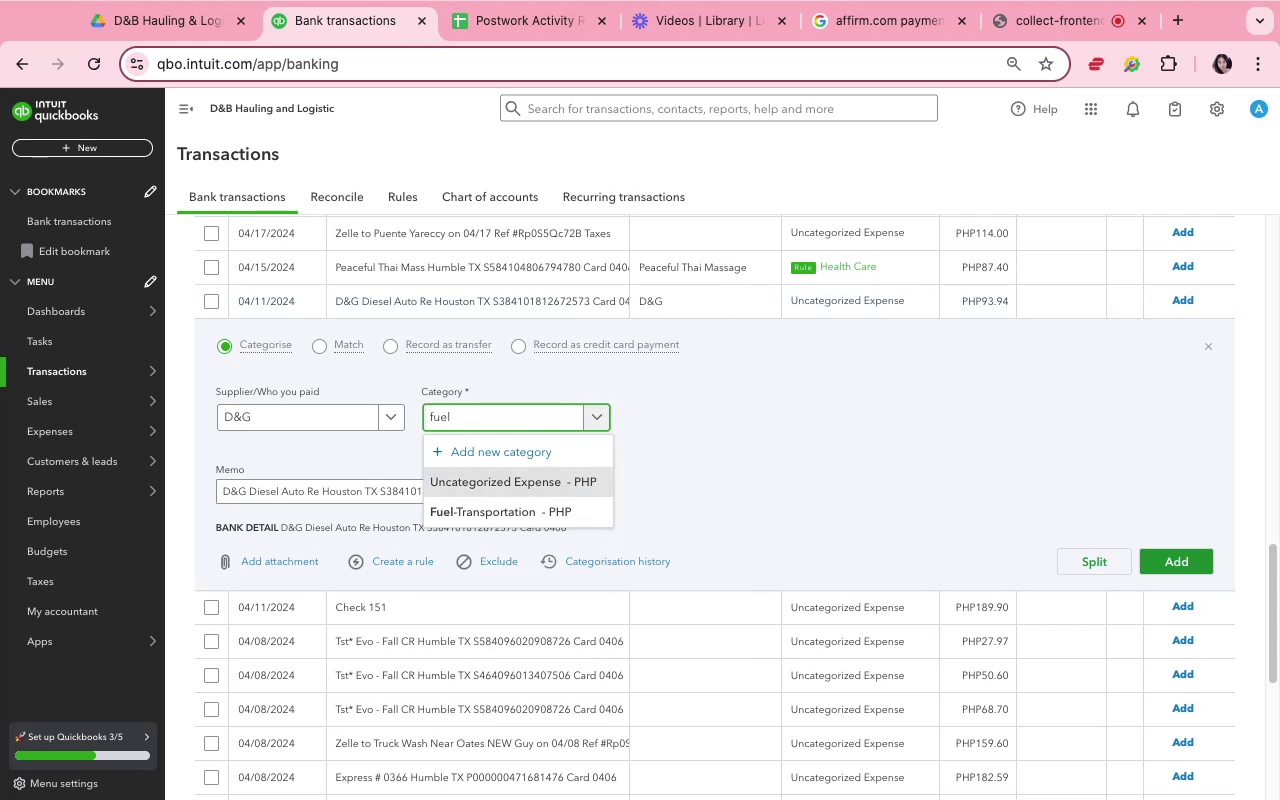 
key(ArrowDown)
 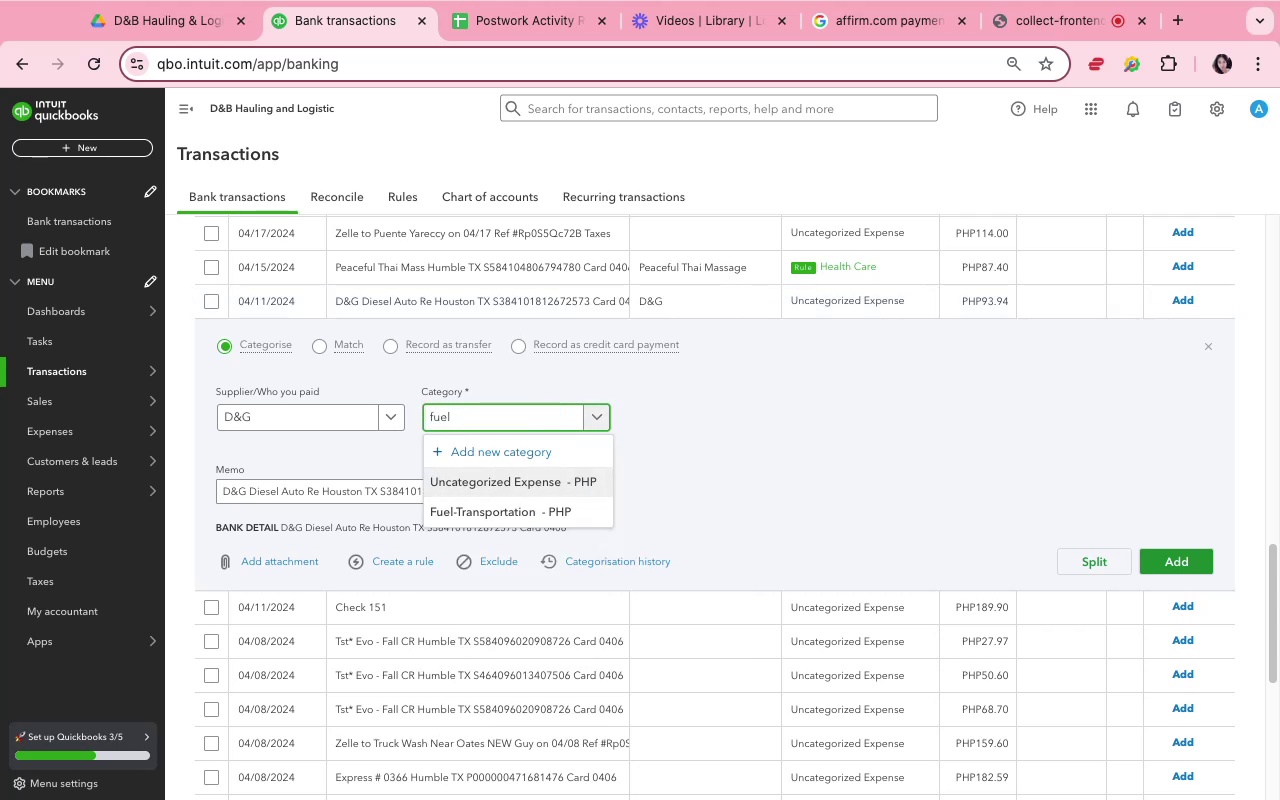 
key(Enter)
 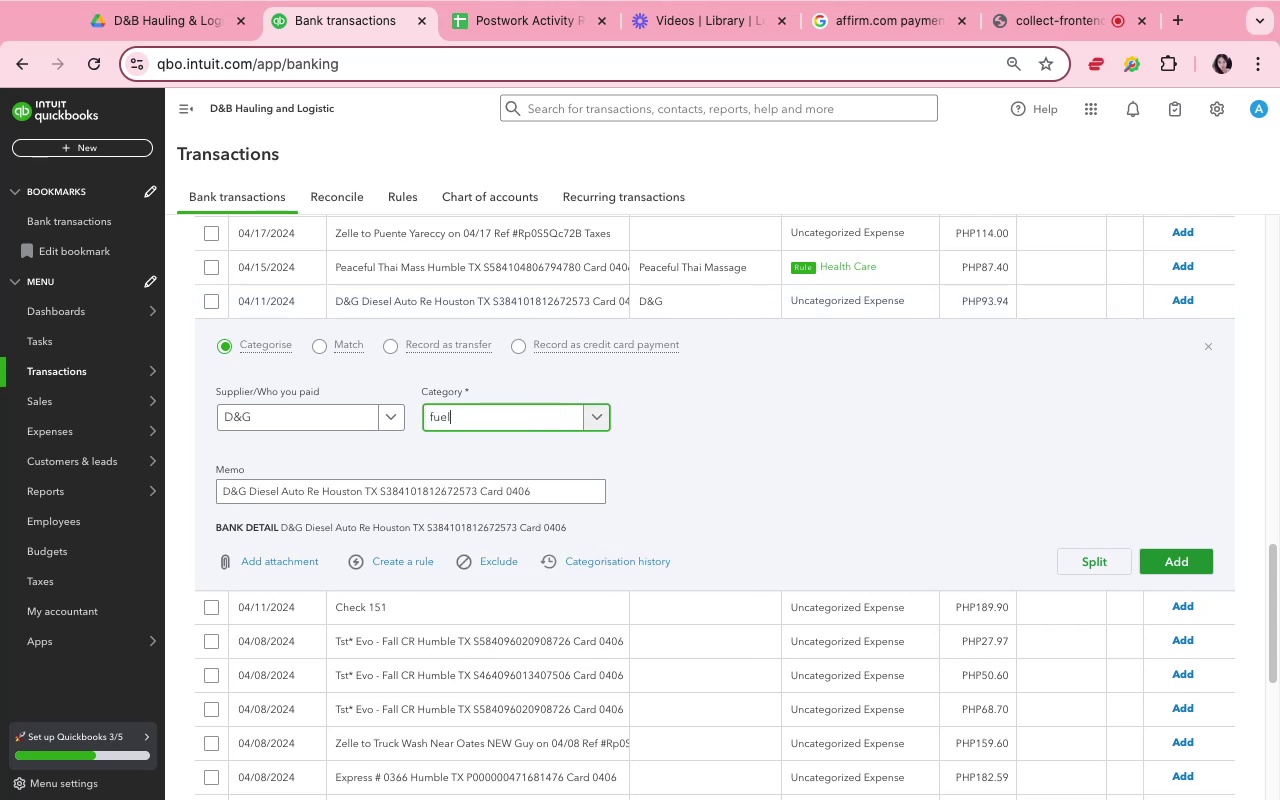 
key(Backspace)
 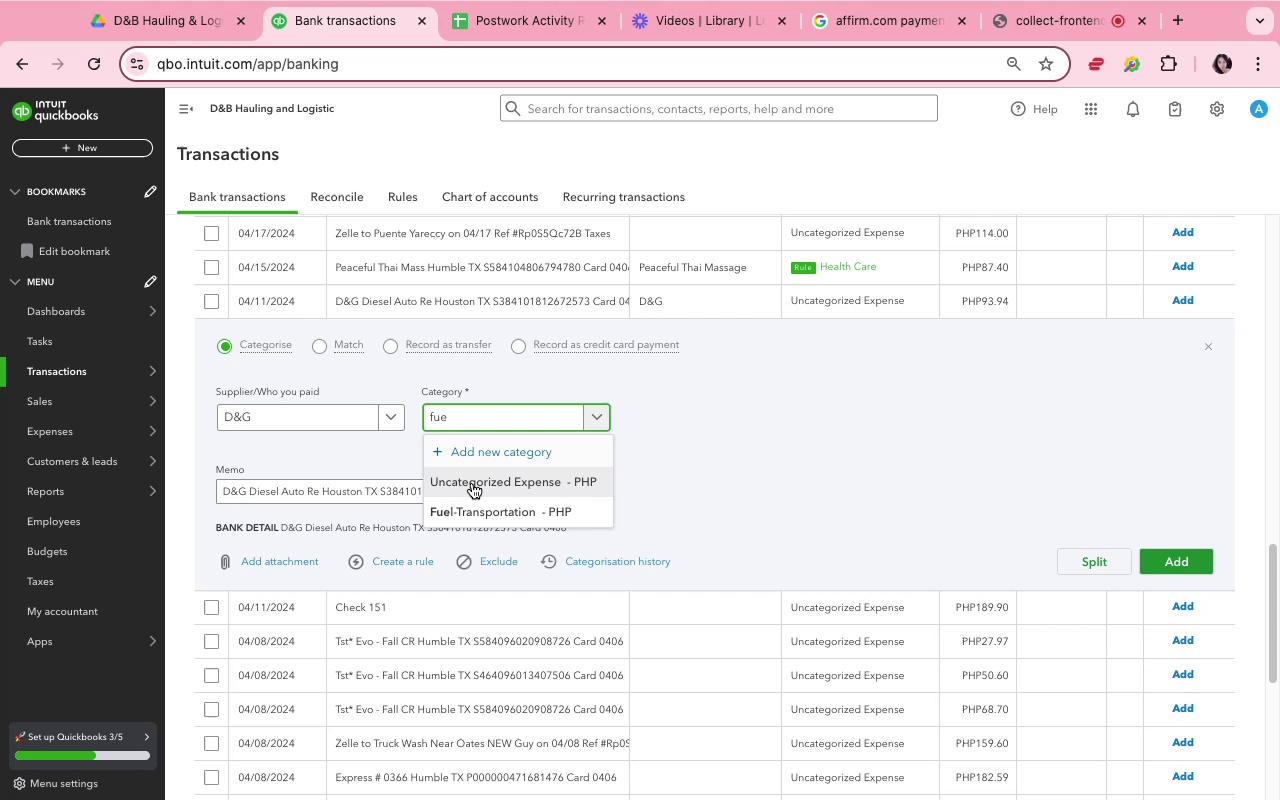 
left_click([497, 522])
 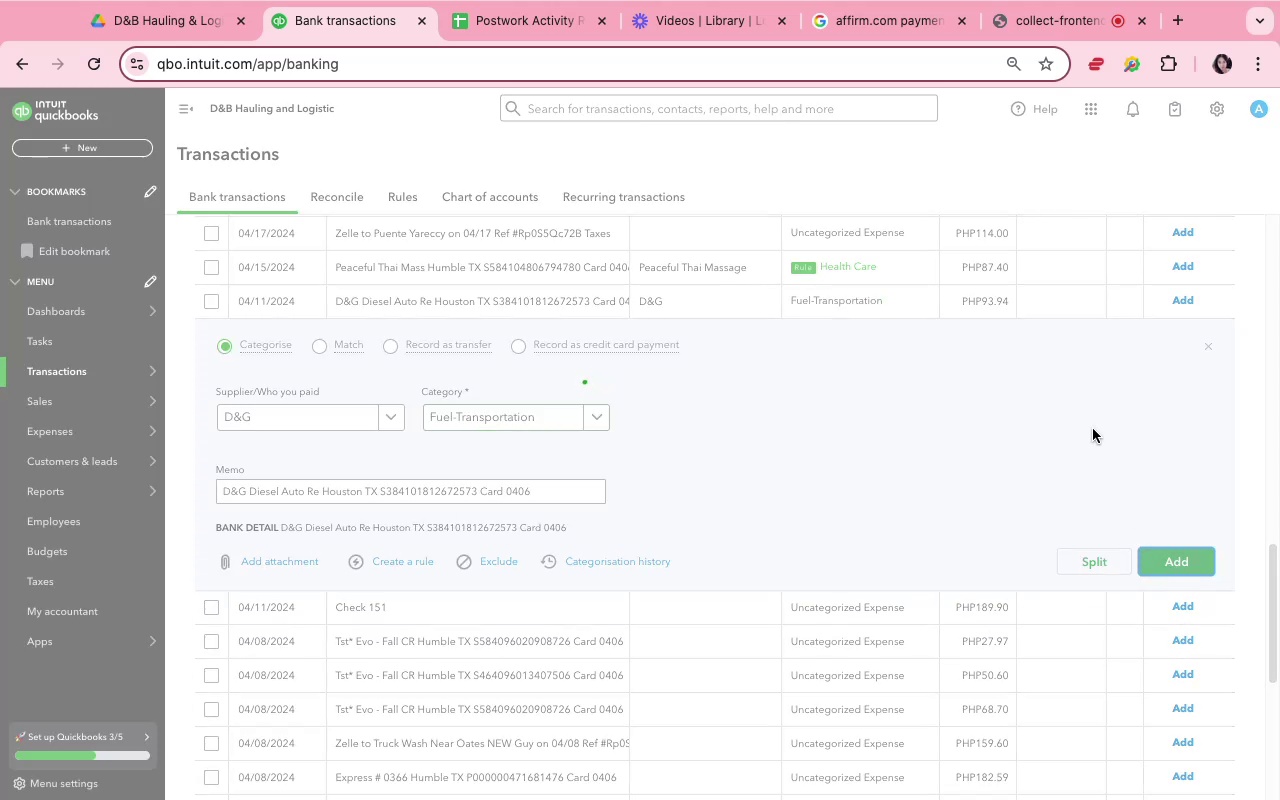 
wait(5.08)
 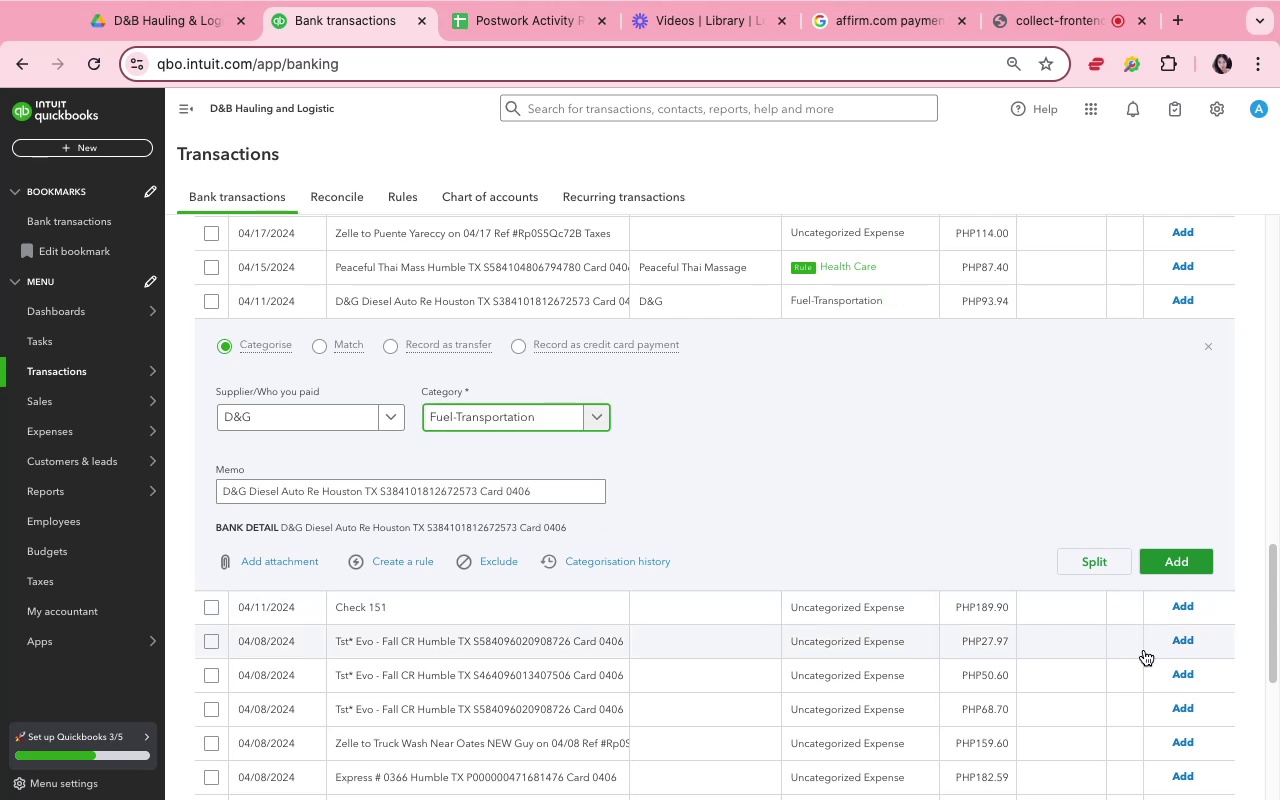 
scroll: coordinate [1124, 463], scroll_direction: up, amount: 8.0
 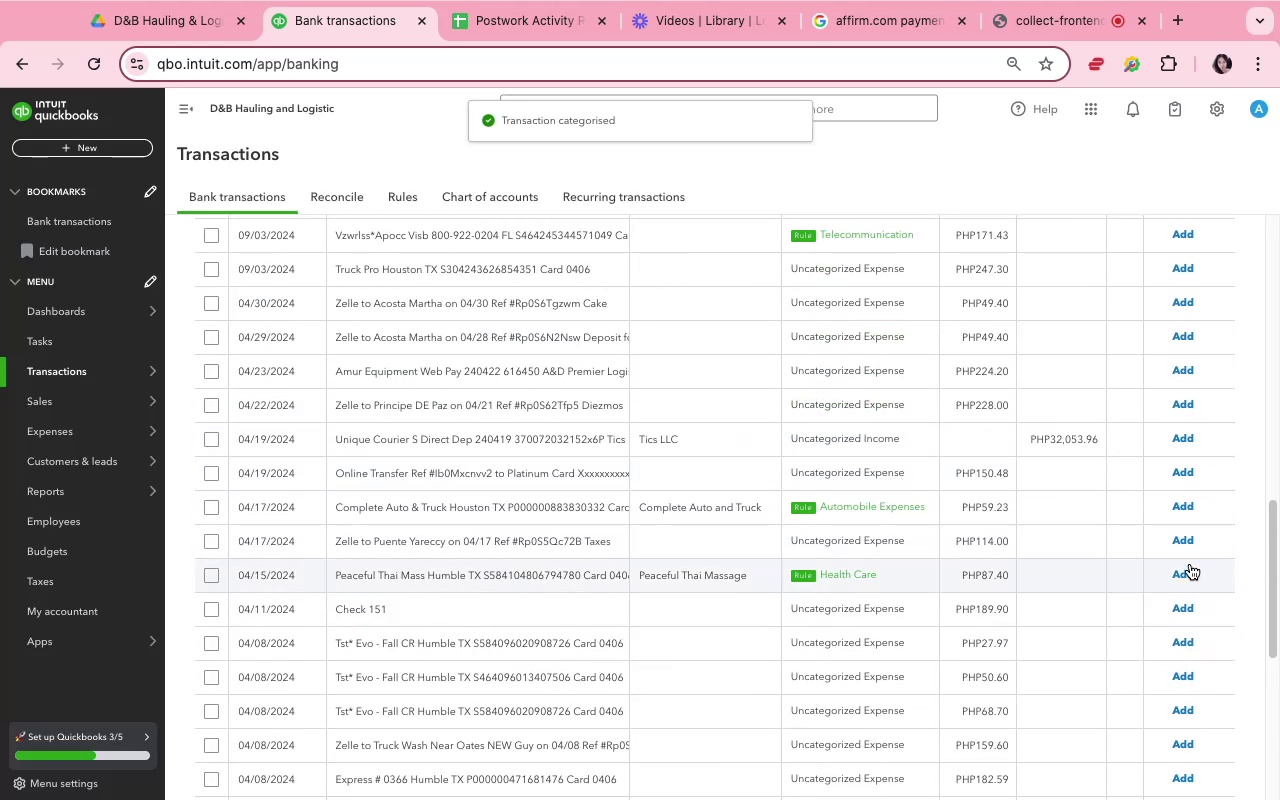 
left_click([1194, 570])
 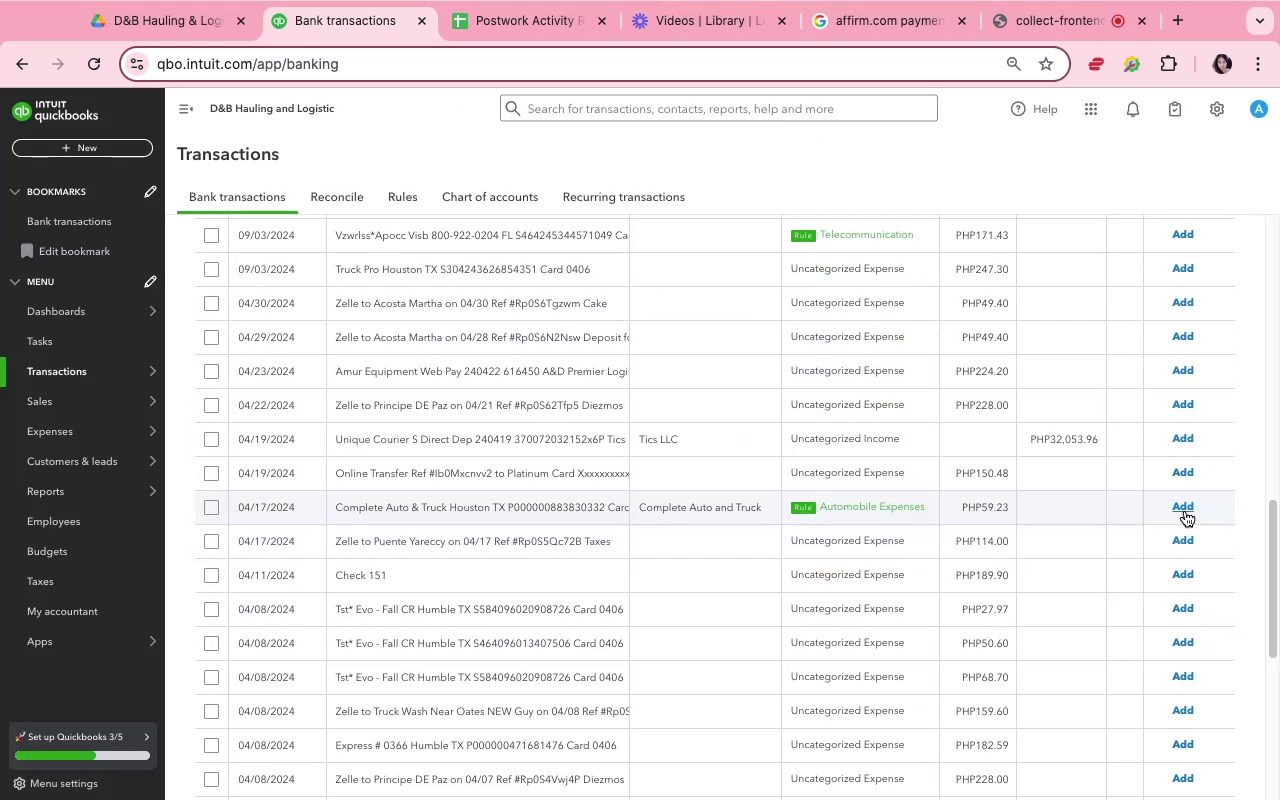 
left_click([1184, 508])
 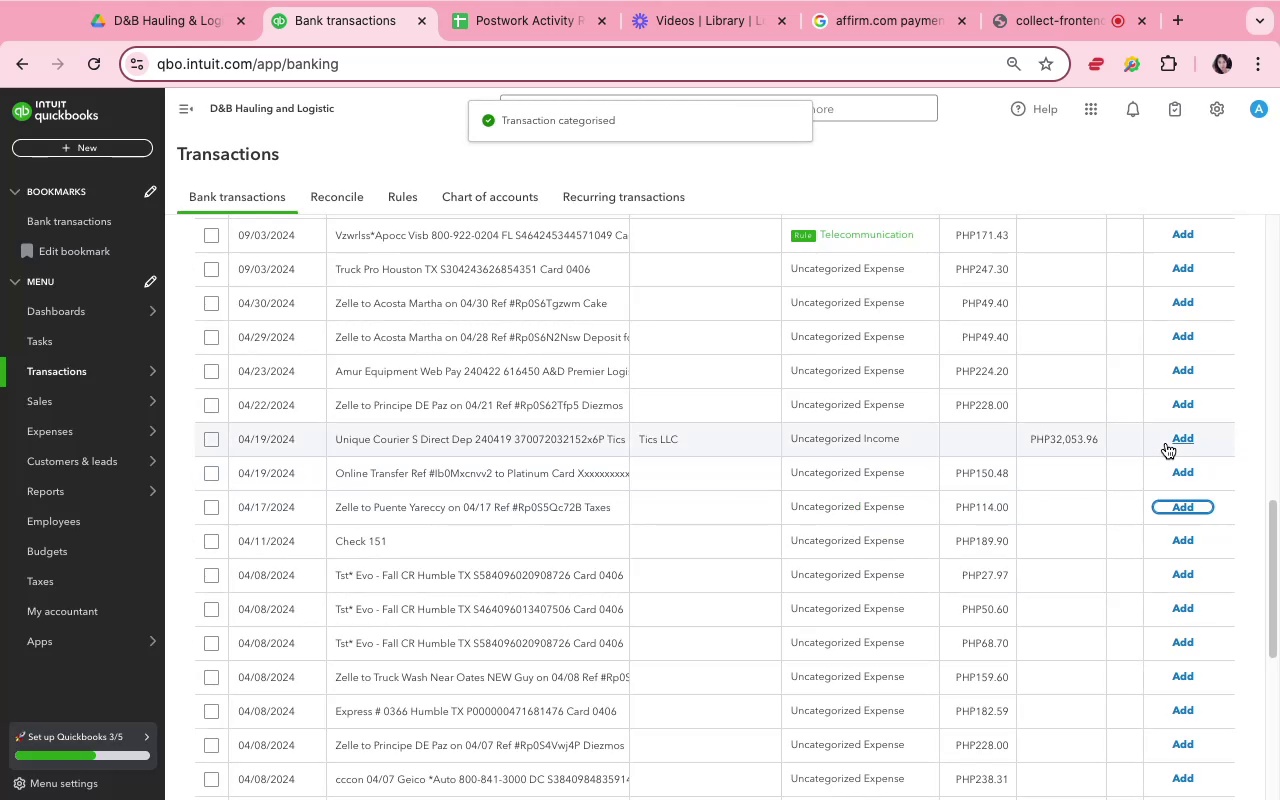 
wait(5.82)
 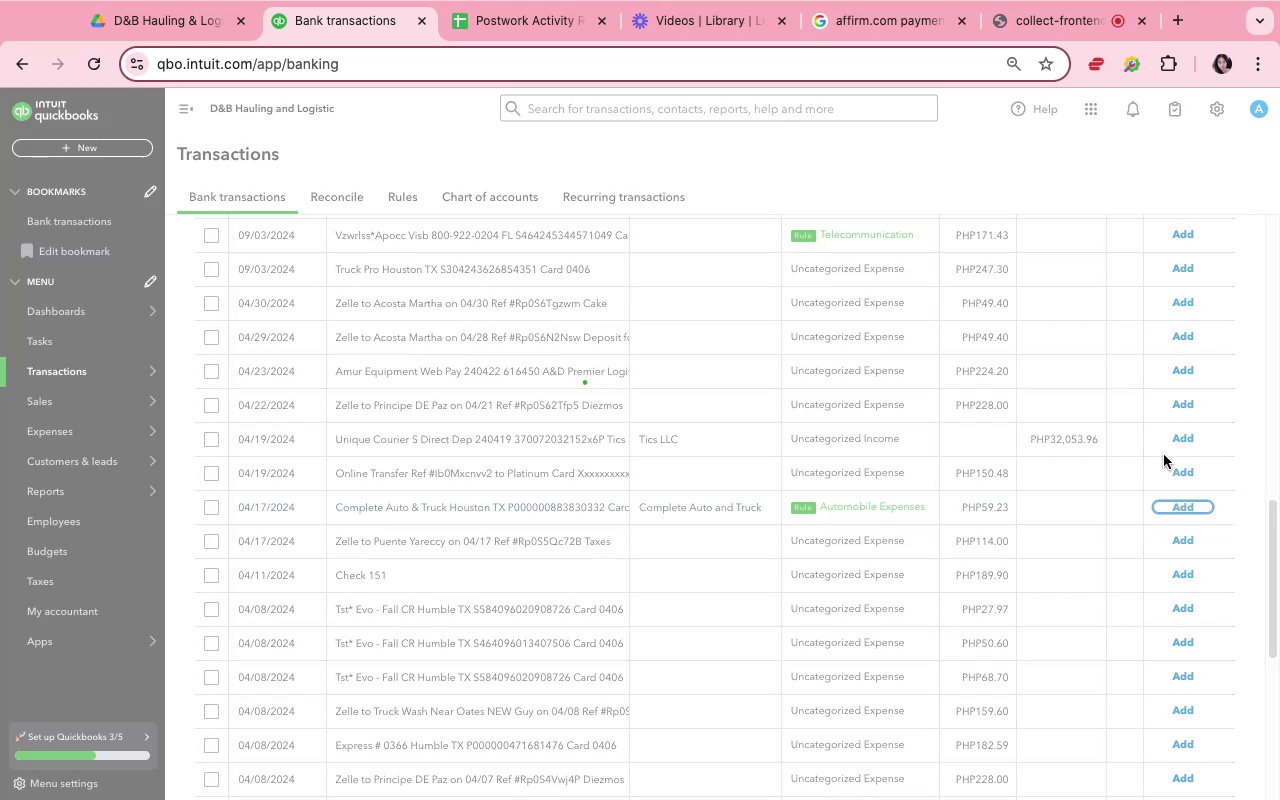 
left_click([1172, 441])
 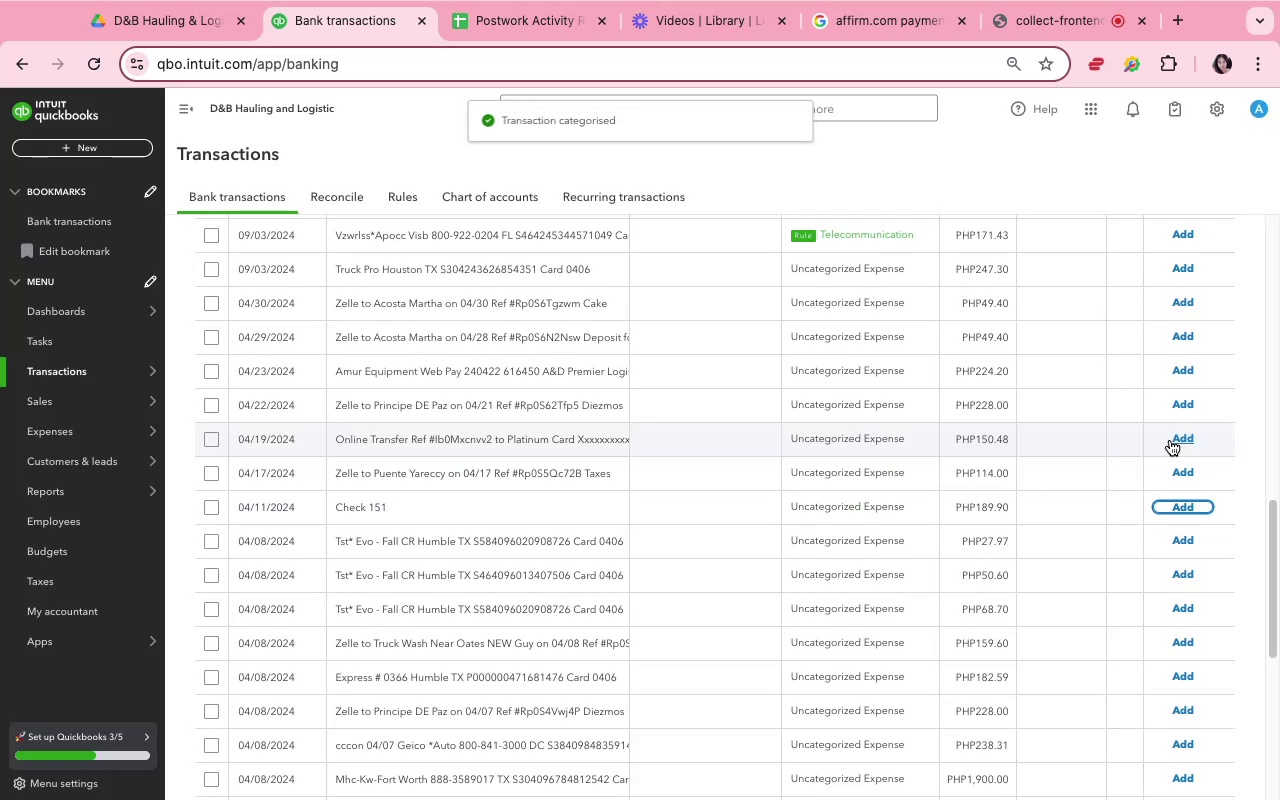 
scroll: coordinate [1153, 421], scroll_direction: up, amount: 6.0
 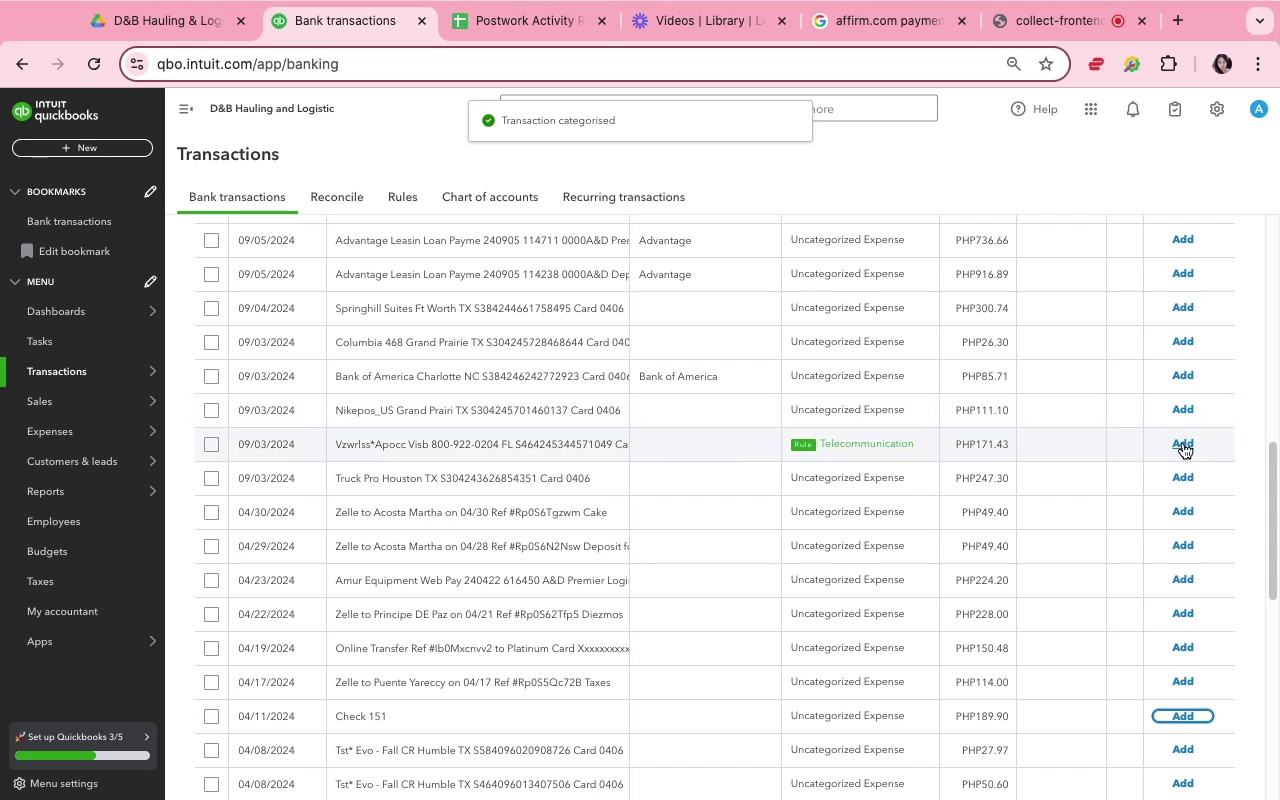 
left_click([1181, 442])
 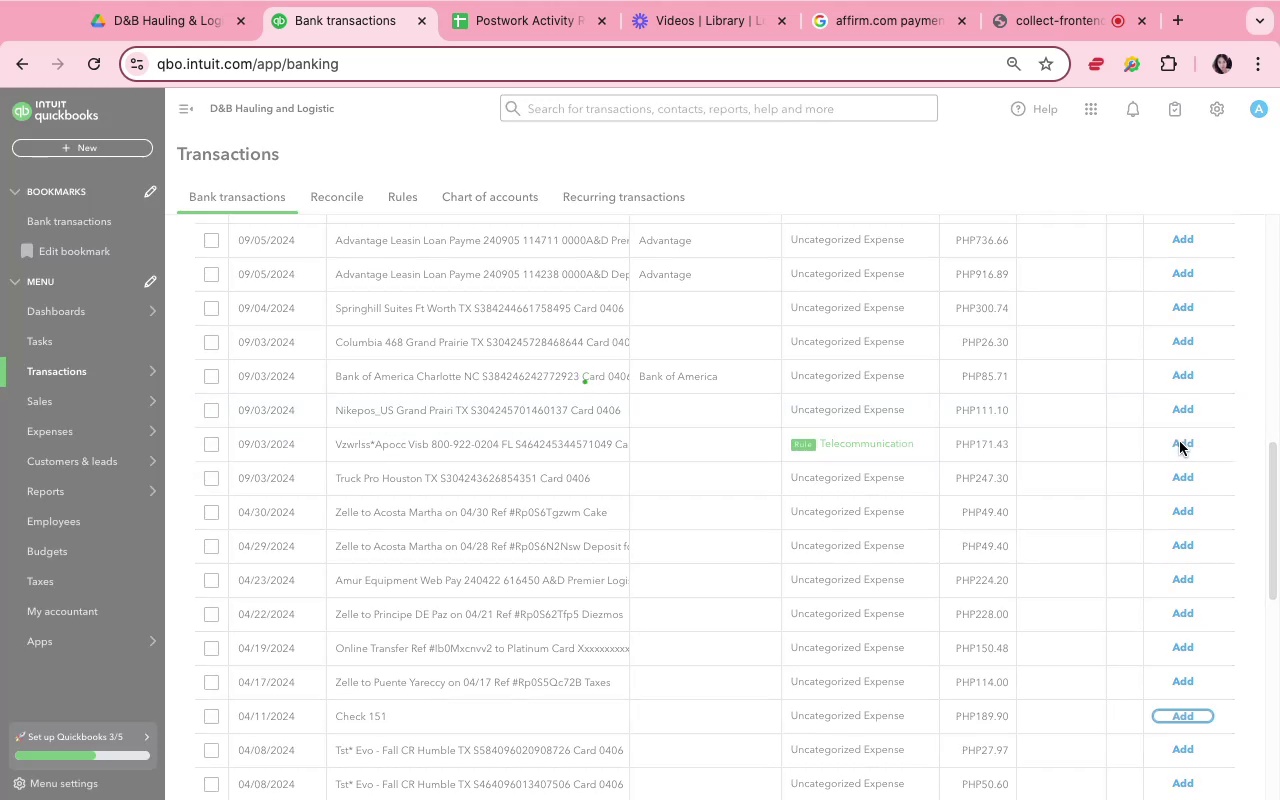 
scroll: coordinate [1180, 441], scroll_direction: up, amount: 6.0
 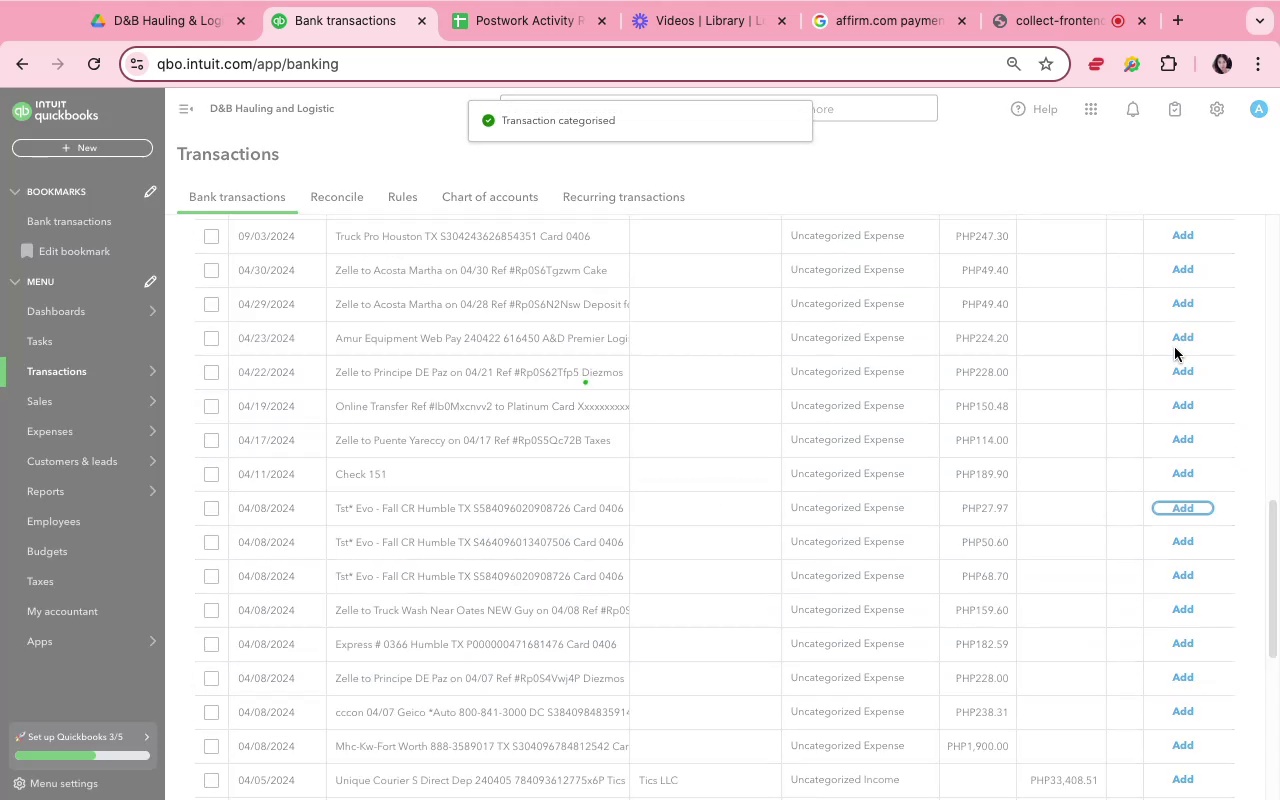 
wait(5.14)
 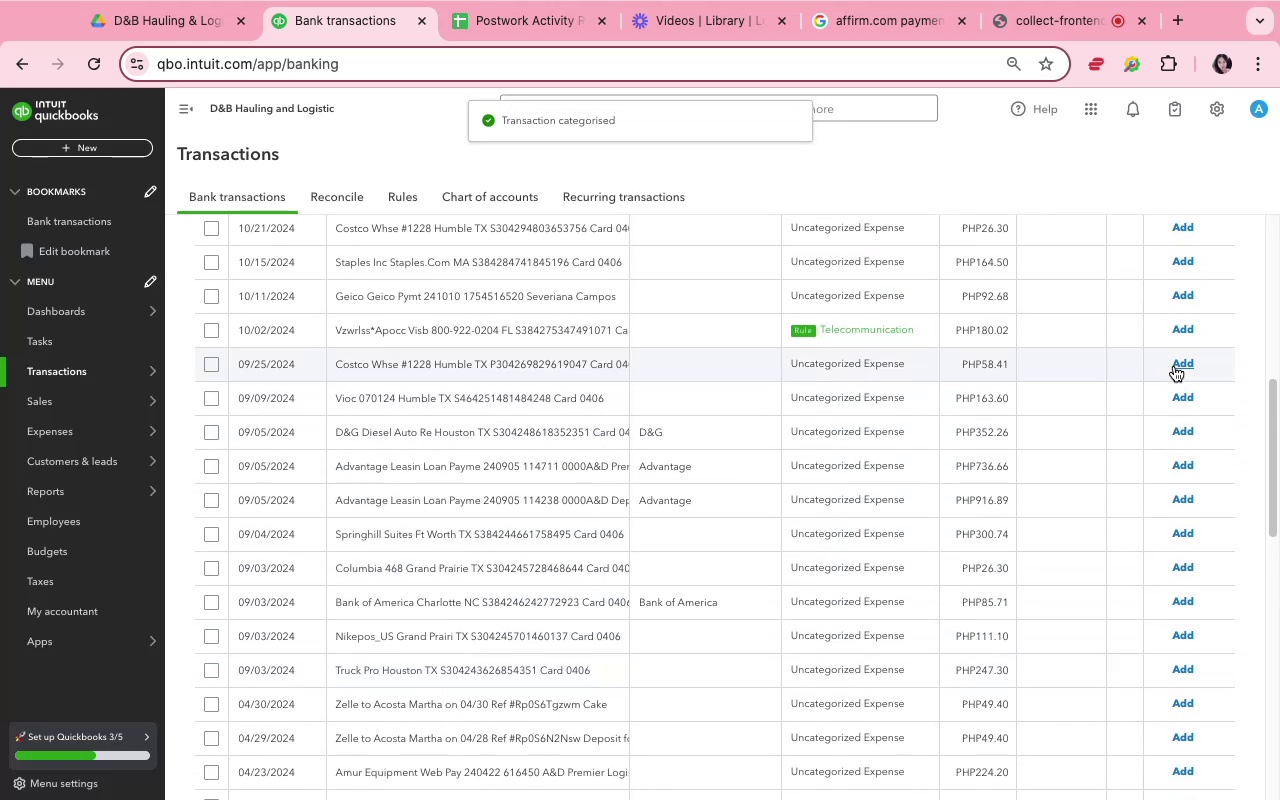 
scroll: coordinate [1148, 429], scroll_direction: up, amount: 52.0
 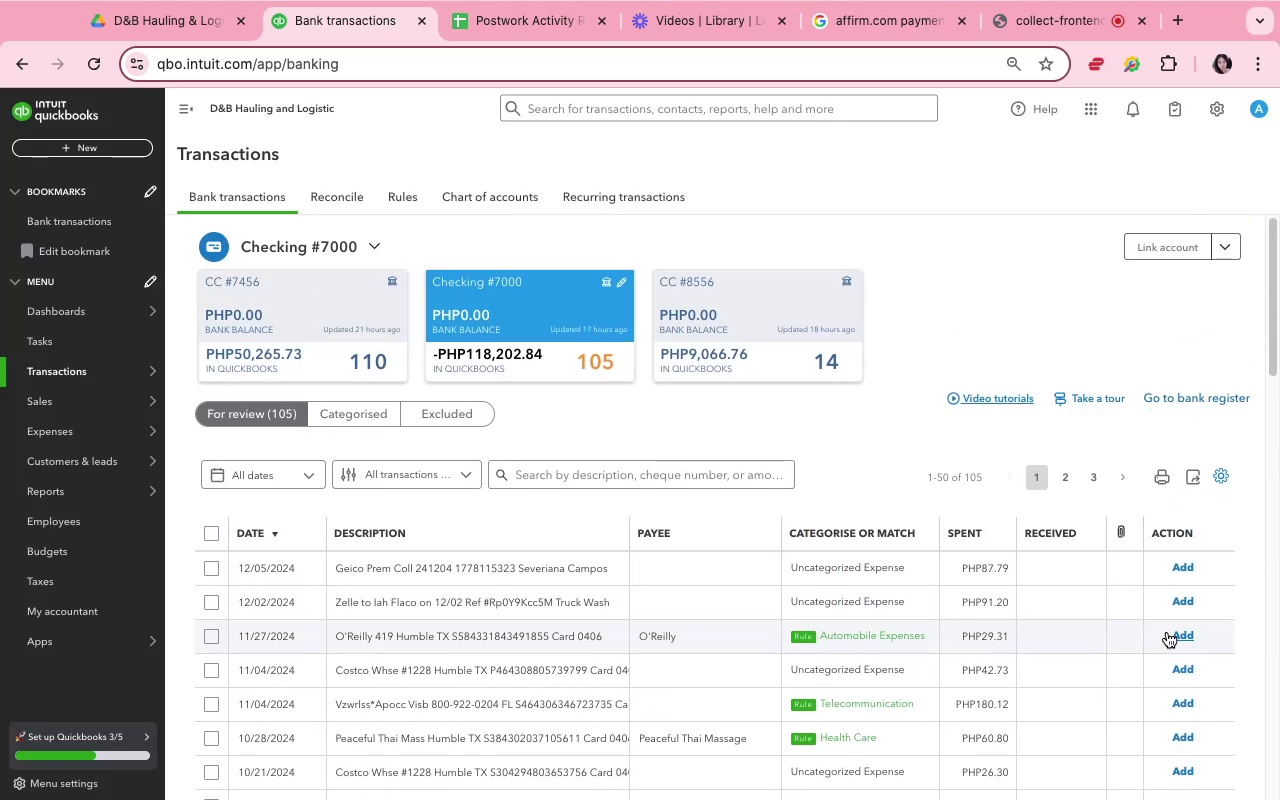 
left_click([1178, 631])
 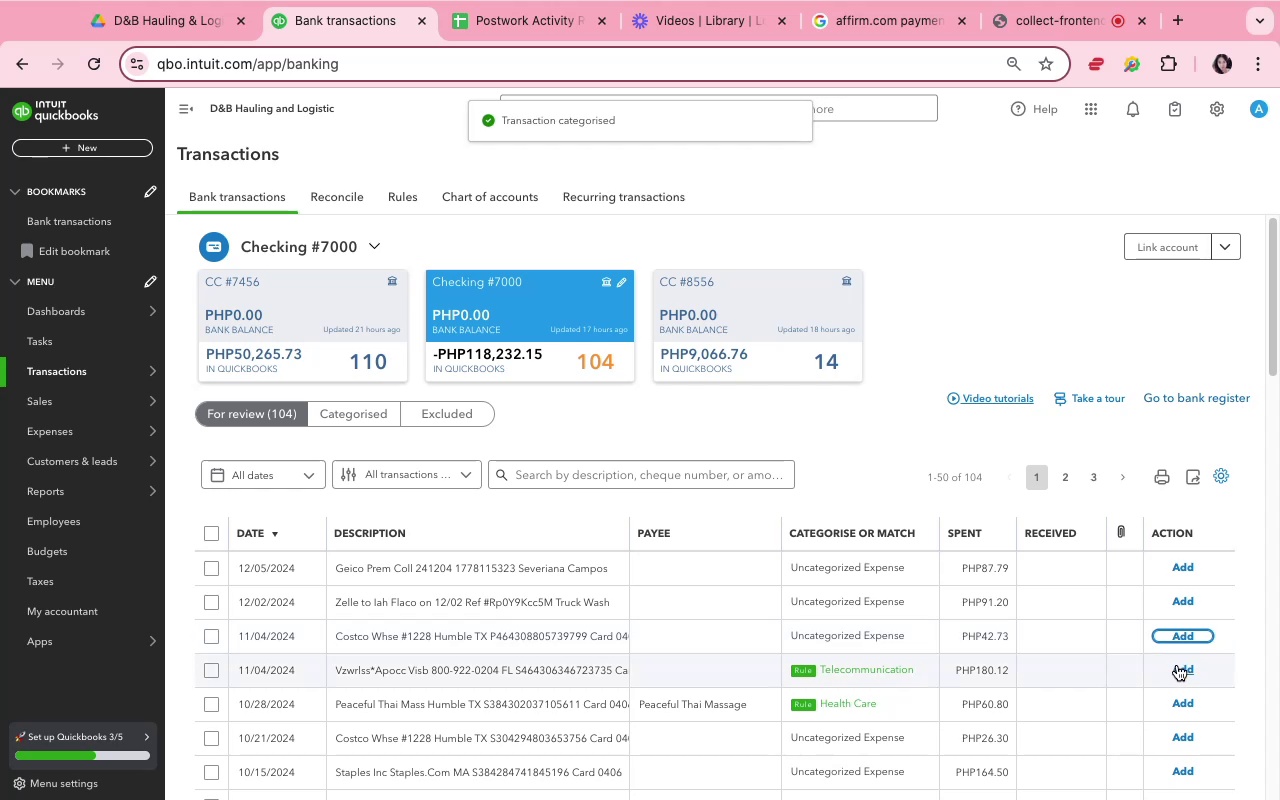 
wait(6.33)
 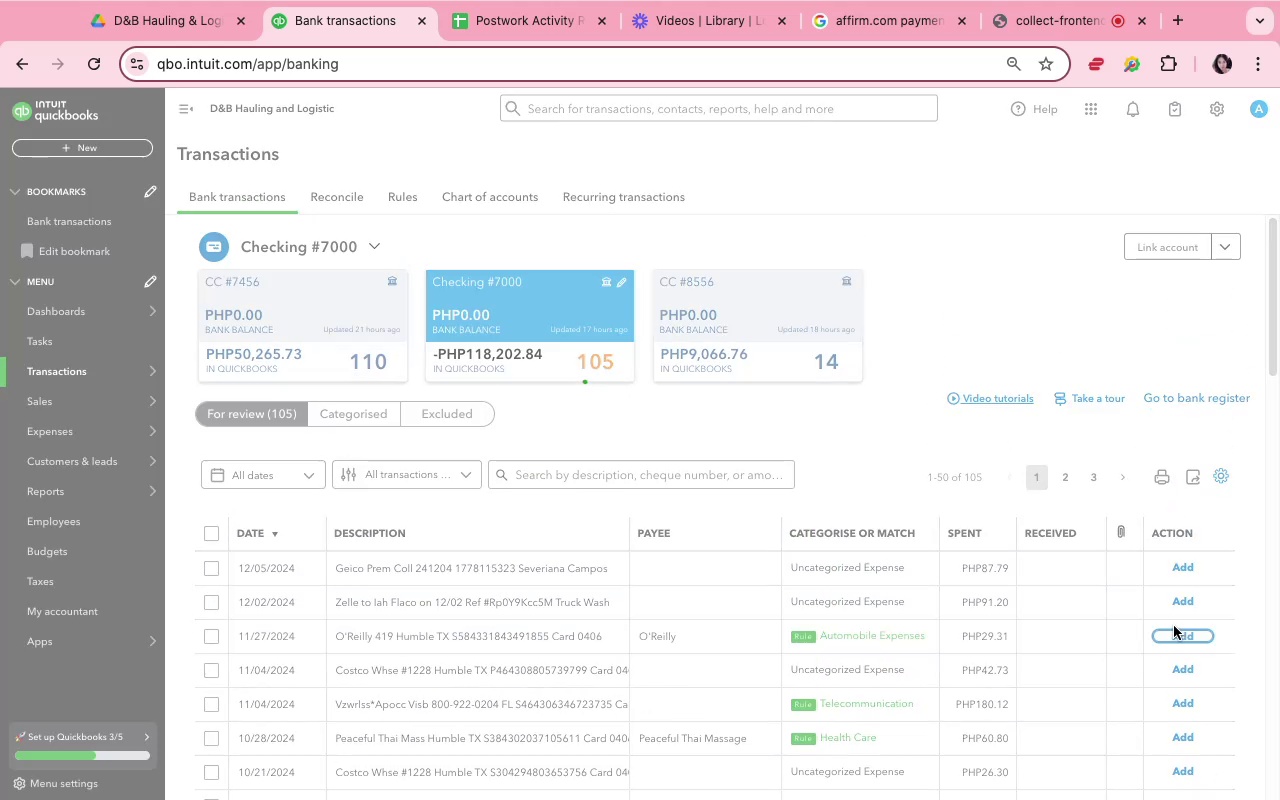 
left_click([1183, 664])
 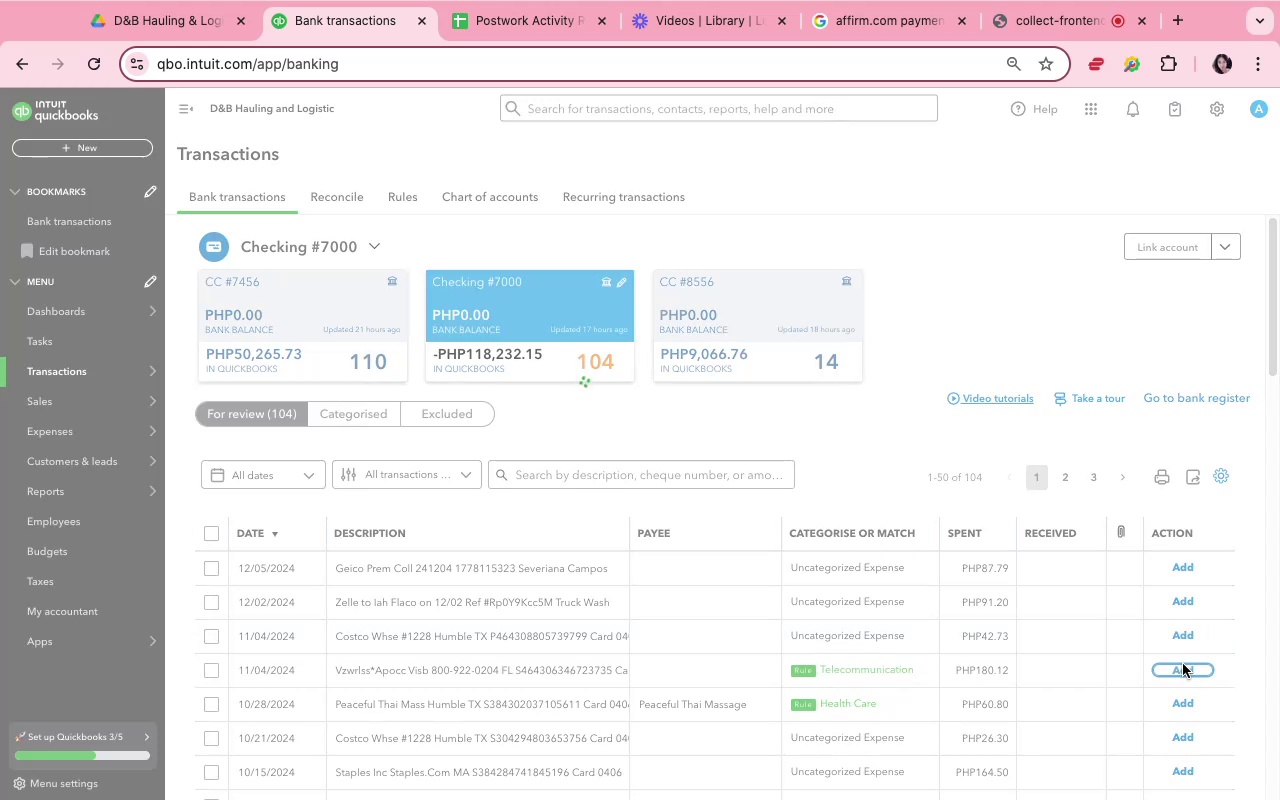 
scroll: coordinate [1154, 626], scroll_direction: down, amount: 3.0
 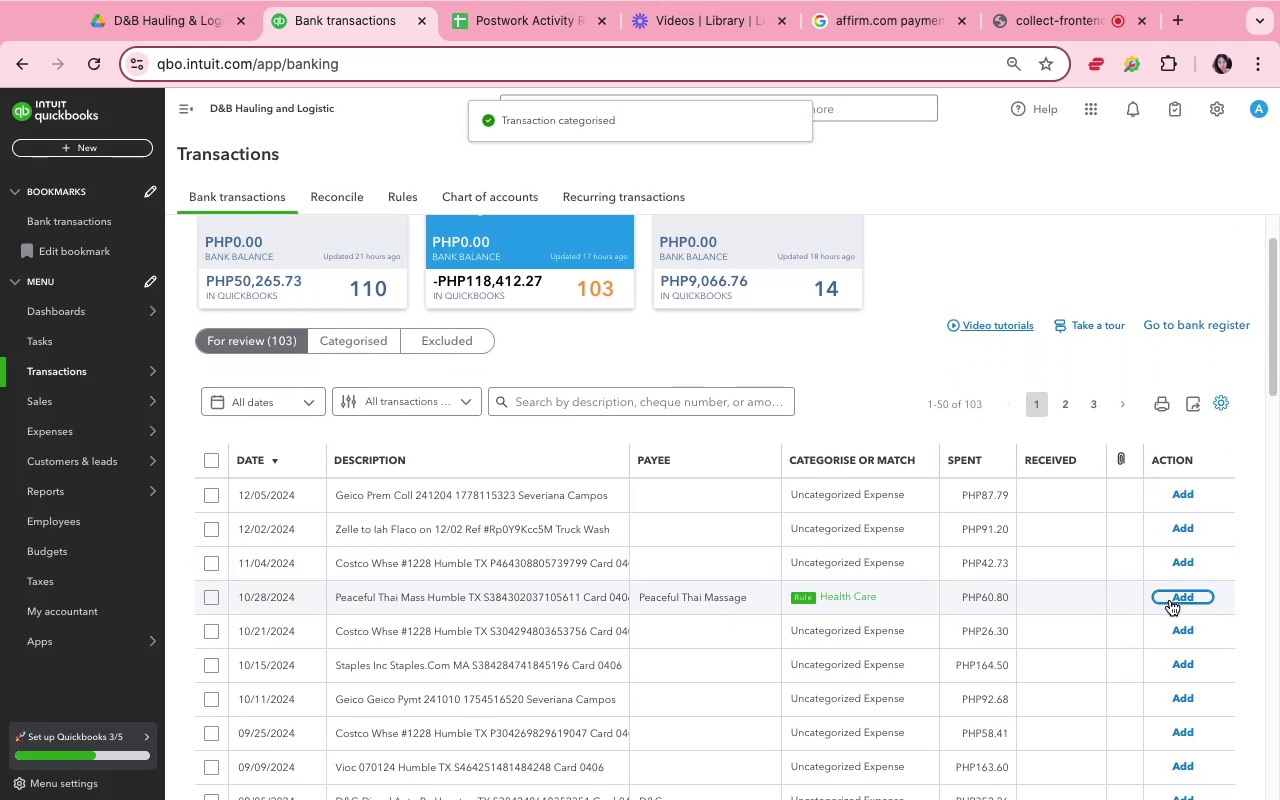 
left_click([1174, 600])
 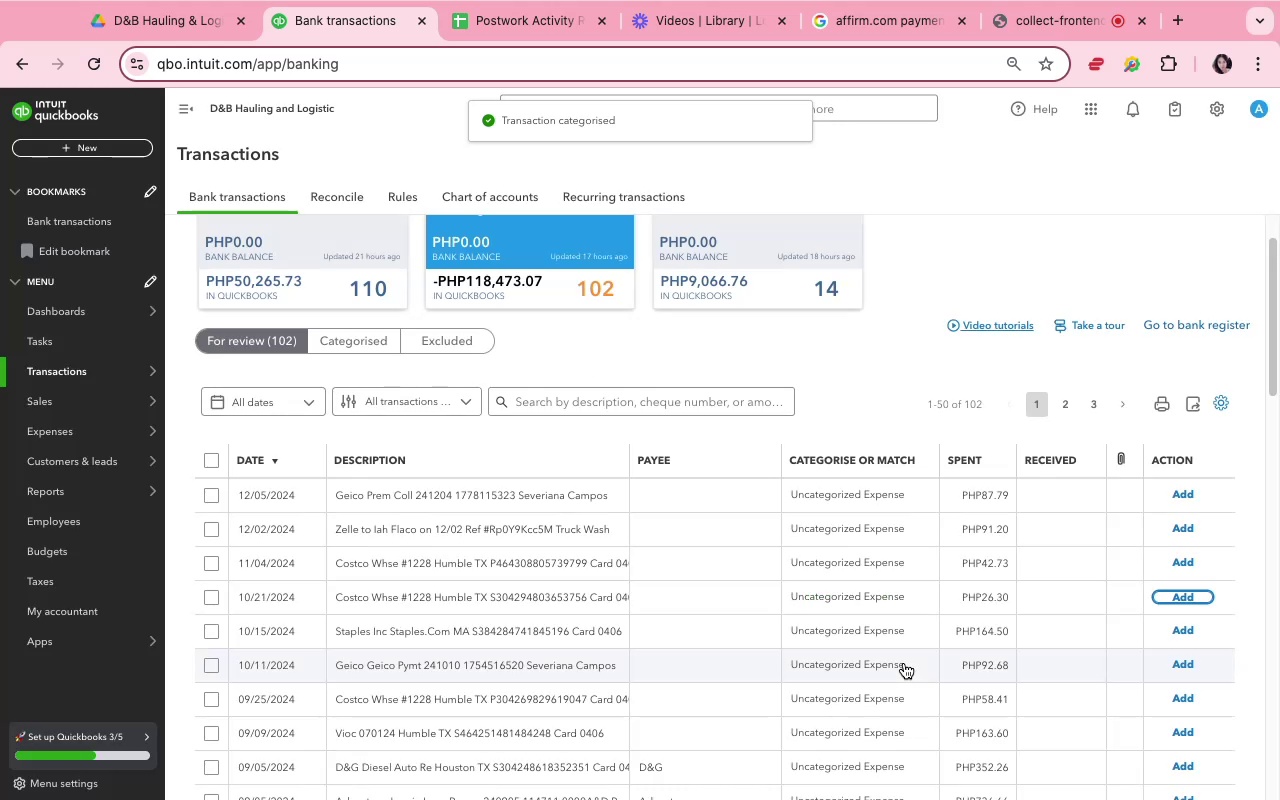 
scroll: coordinate [904, 663], scroll_direction: down, amount: 7.0
 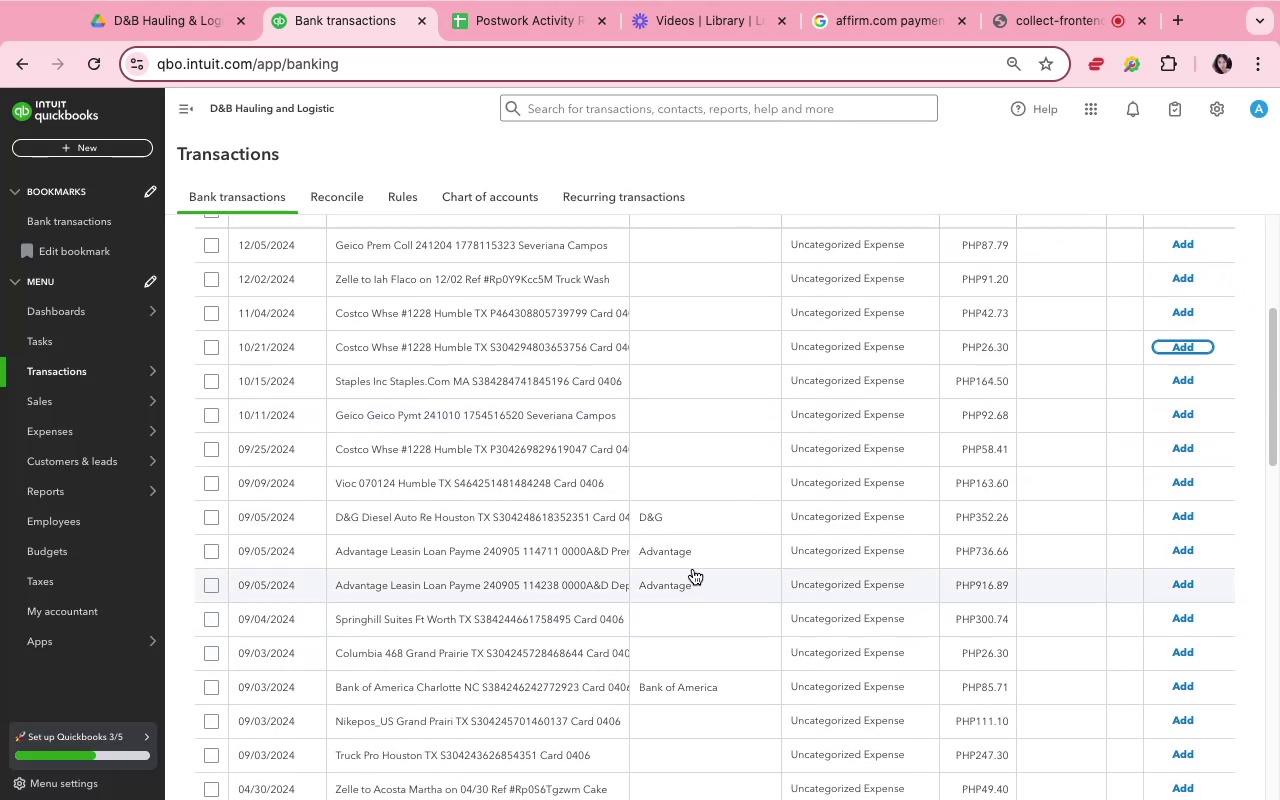 
left_click([723, 548])
 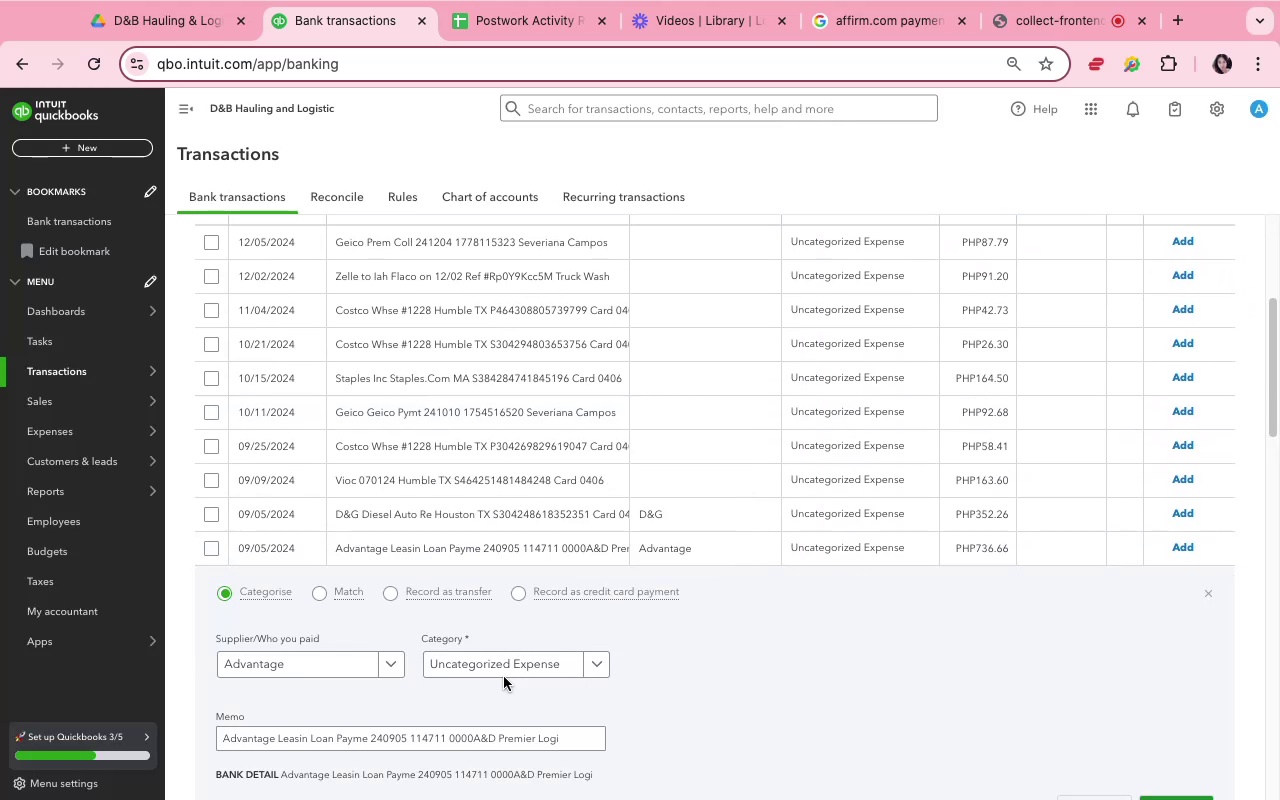 
left_click([511, 666])
 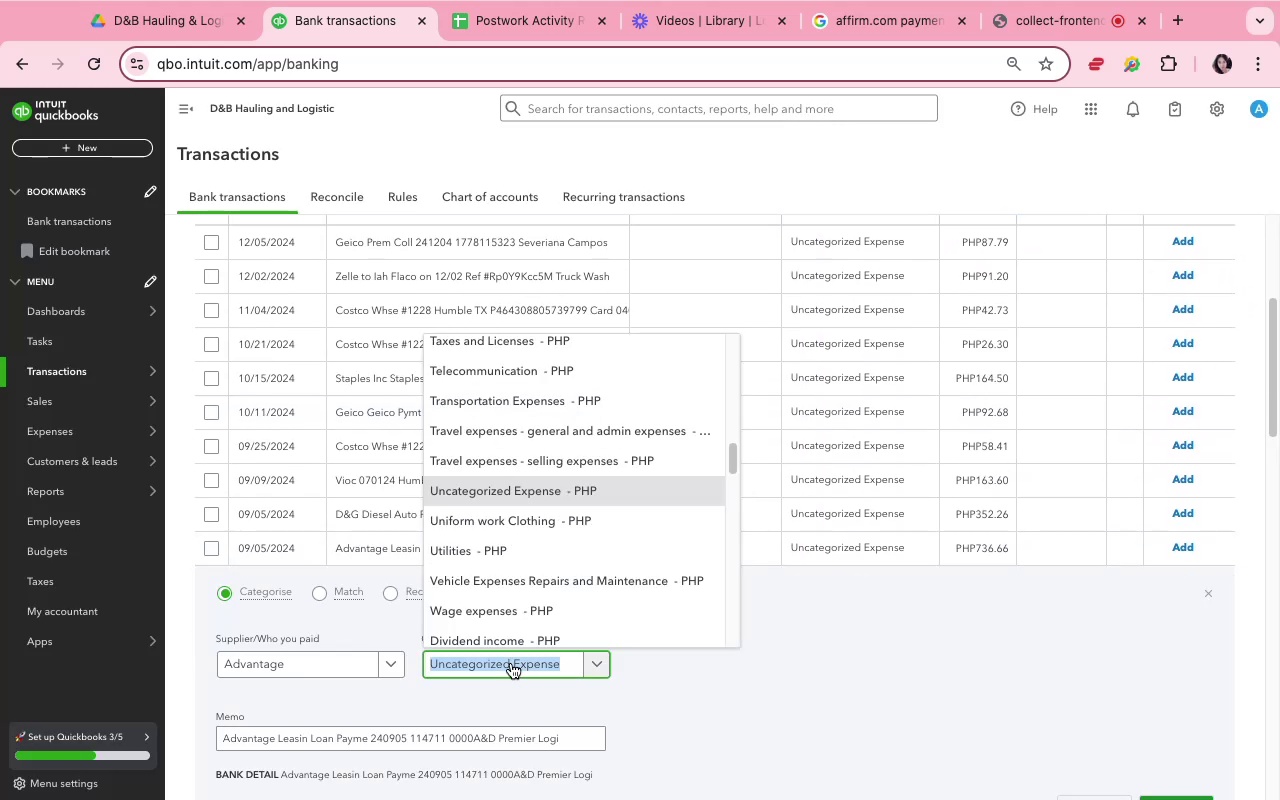 
type(lo)
 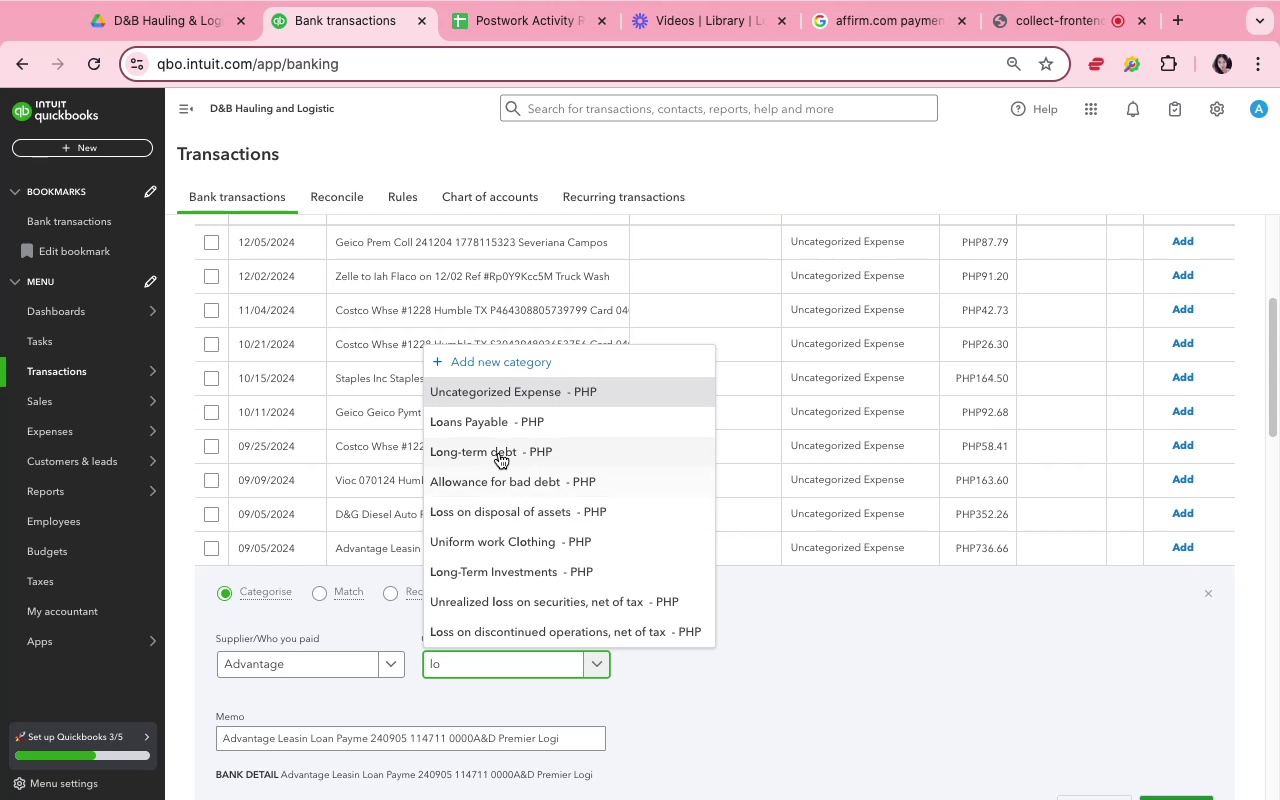 
left_click([507, 425])
 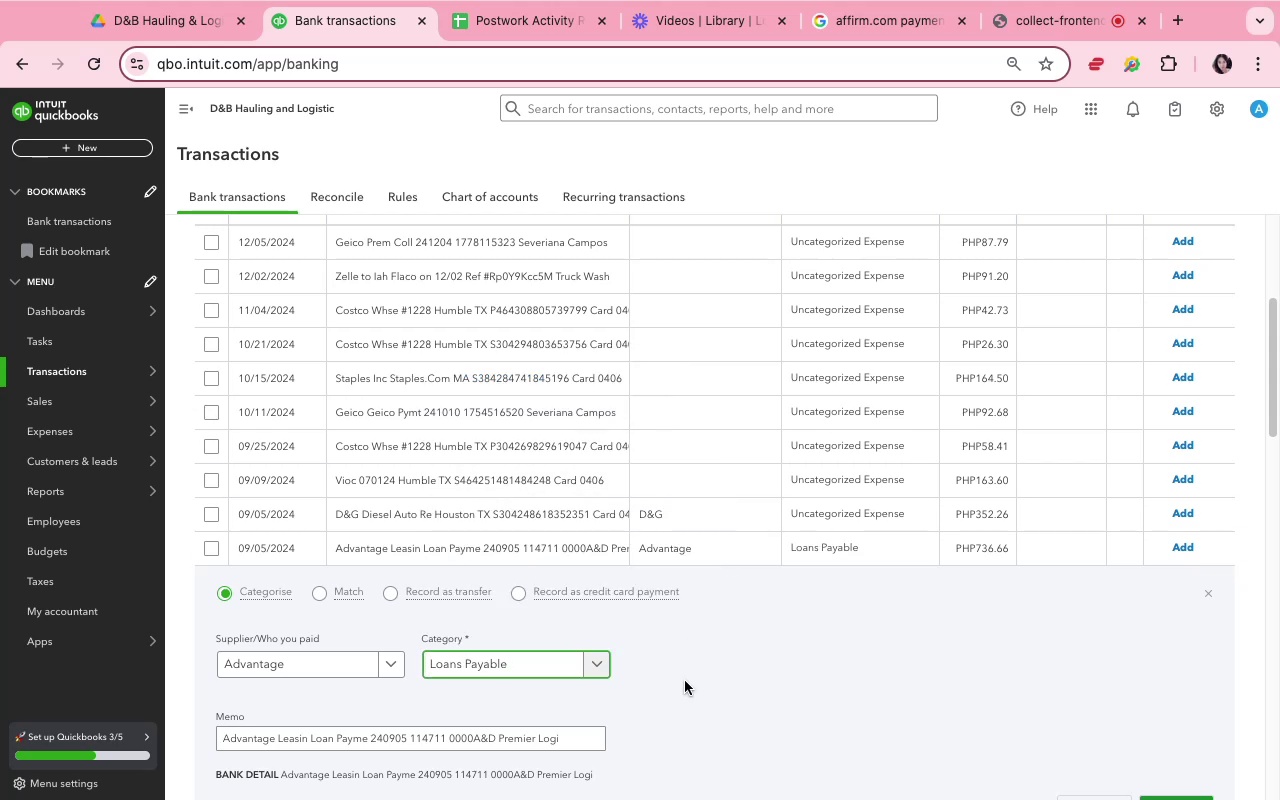 
scroll: coordinate [979, 684], scroll_direction: down, amount: 10.0
 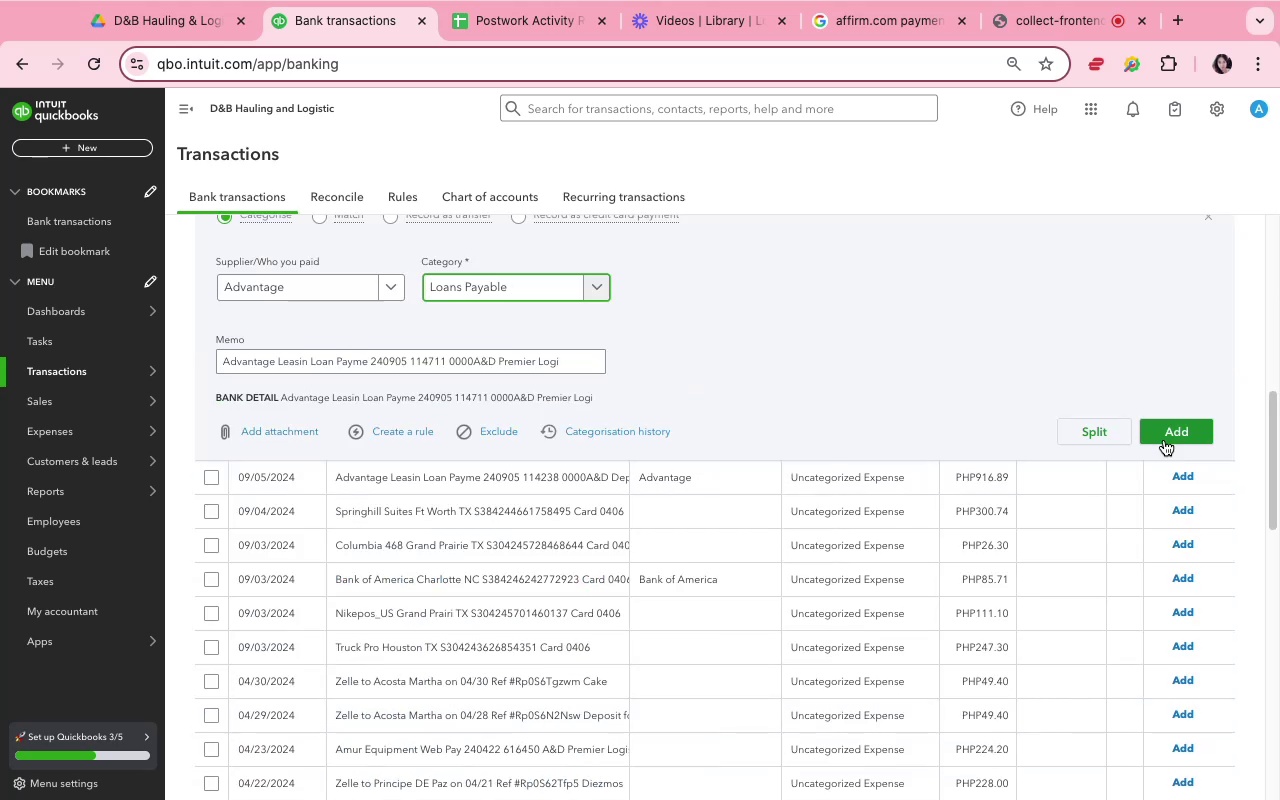 
left_click([1167, 431])
 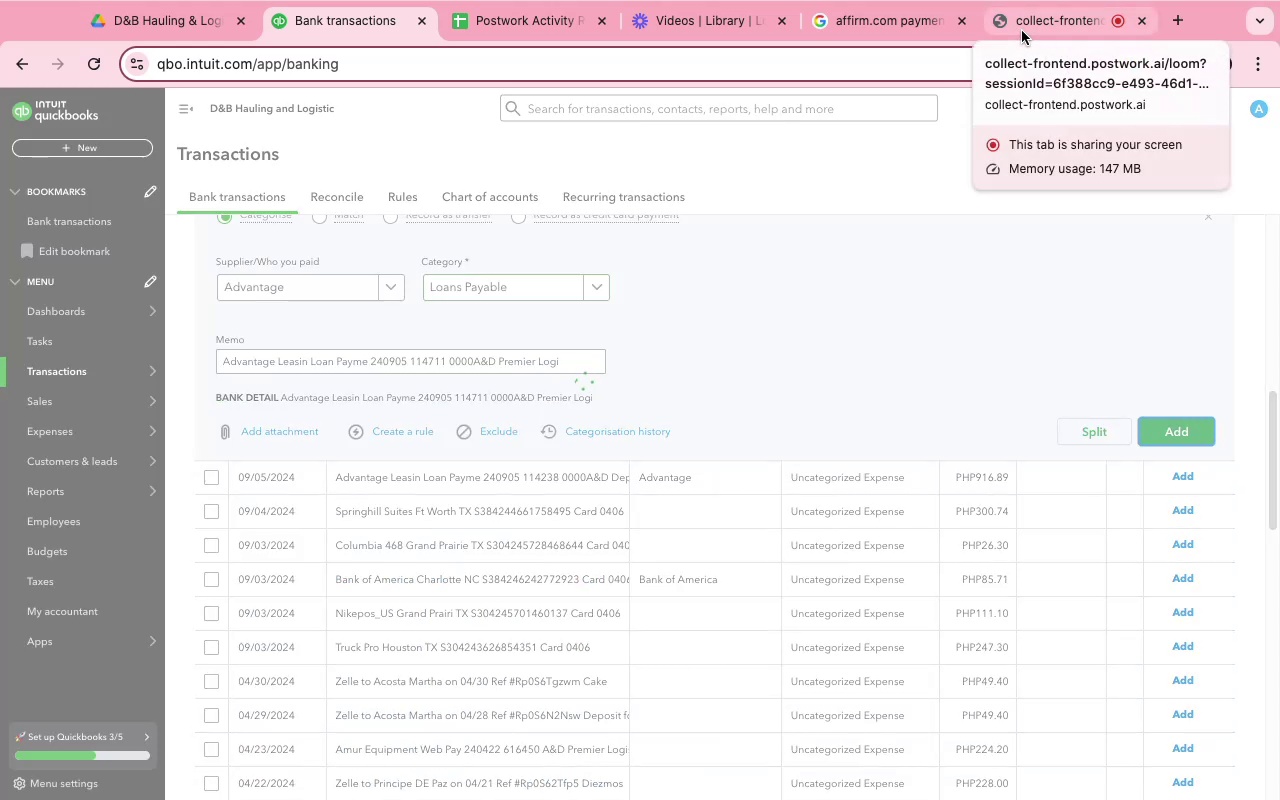 
left_click([1023, 31])
 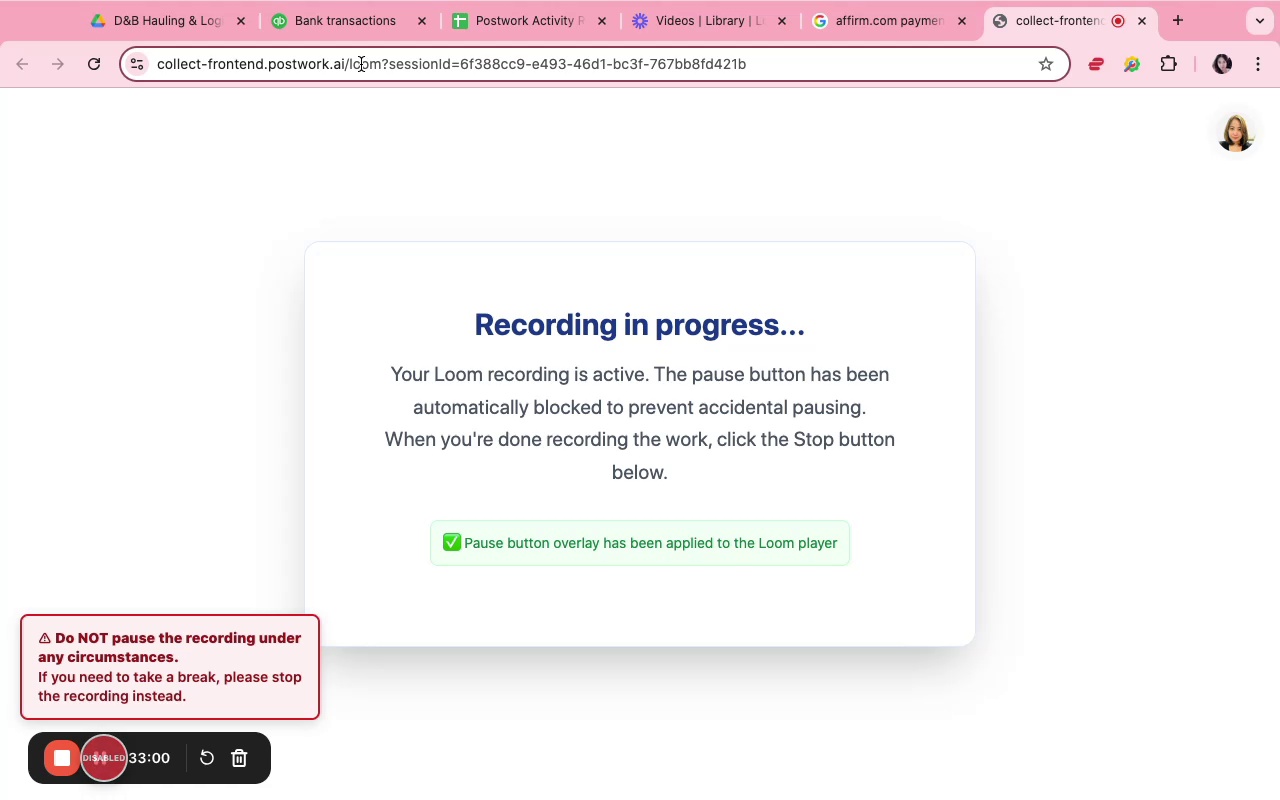 
wait(6.07)
 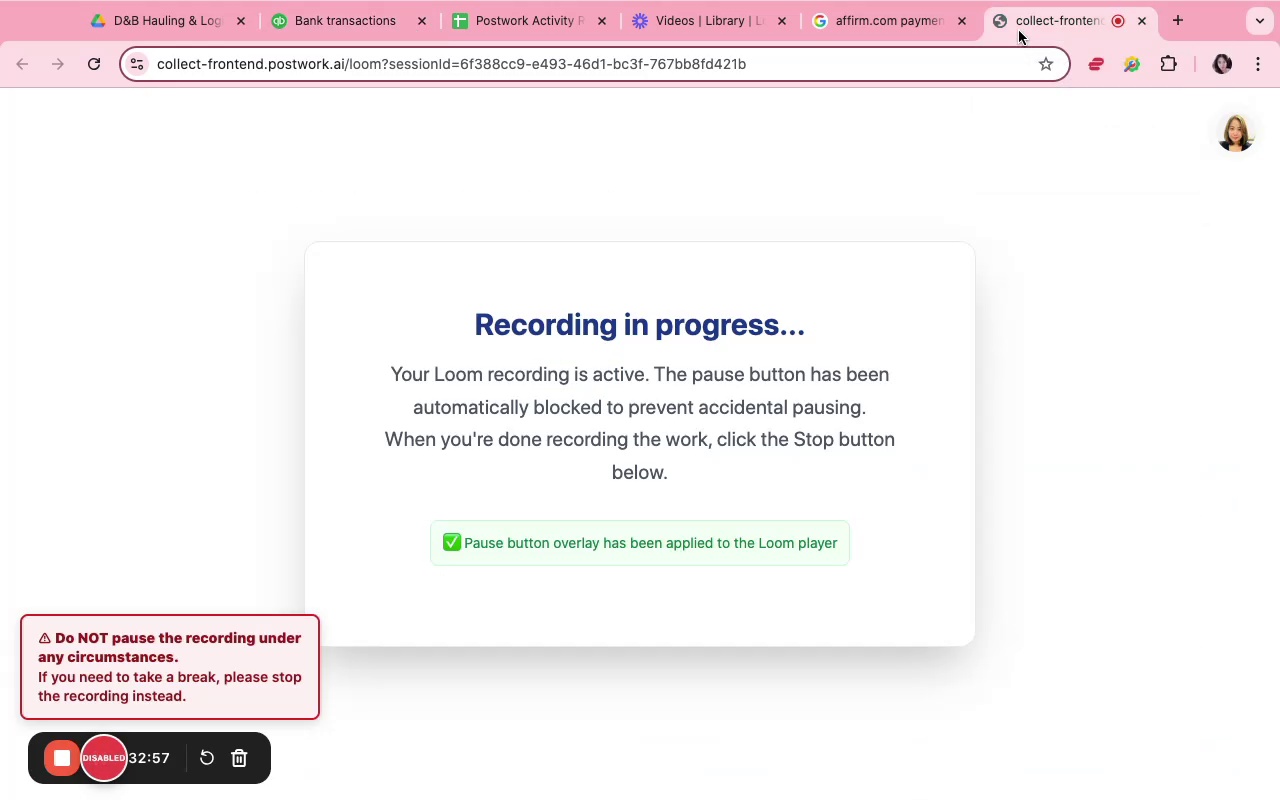 
left_click([361, 20])
 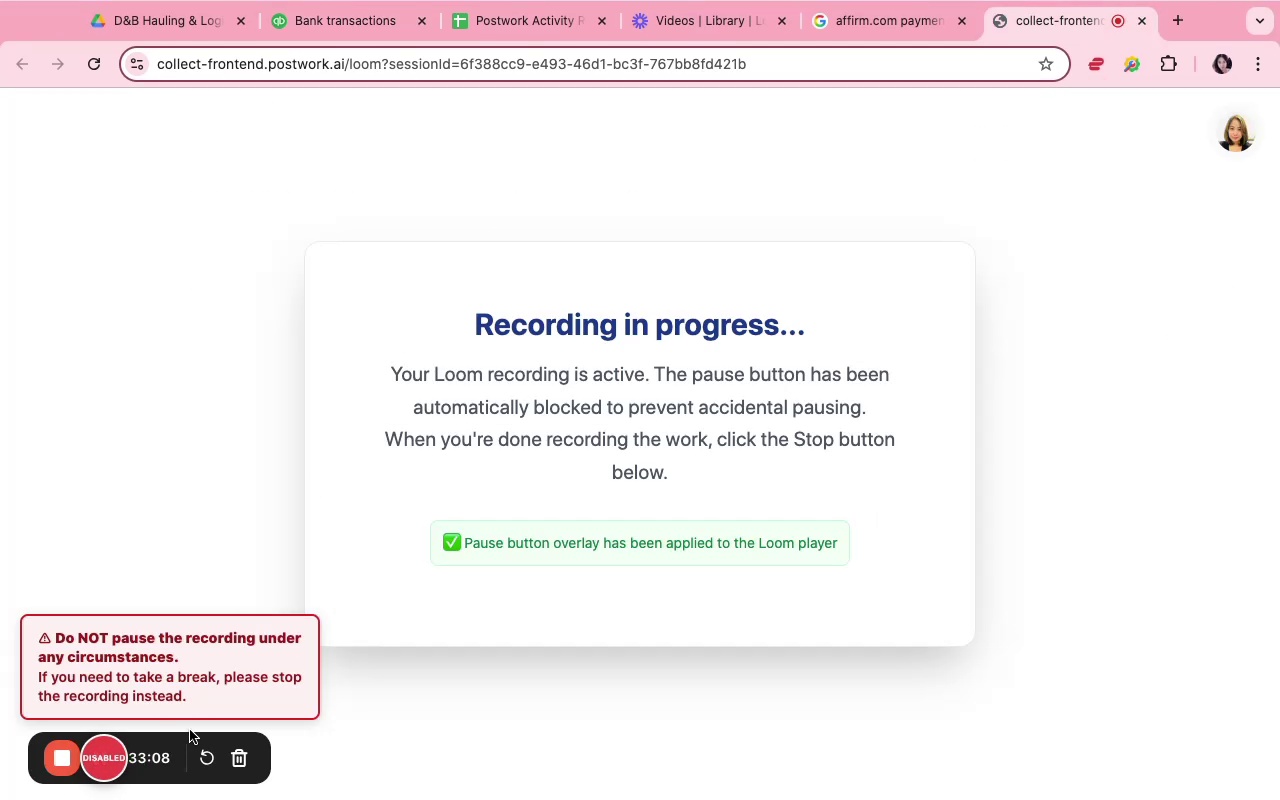 
wait(7.74)
 